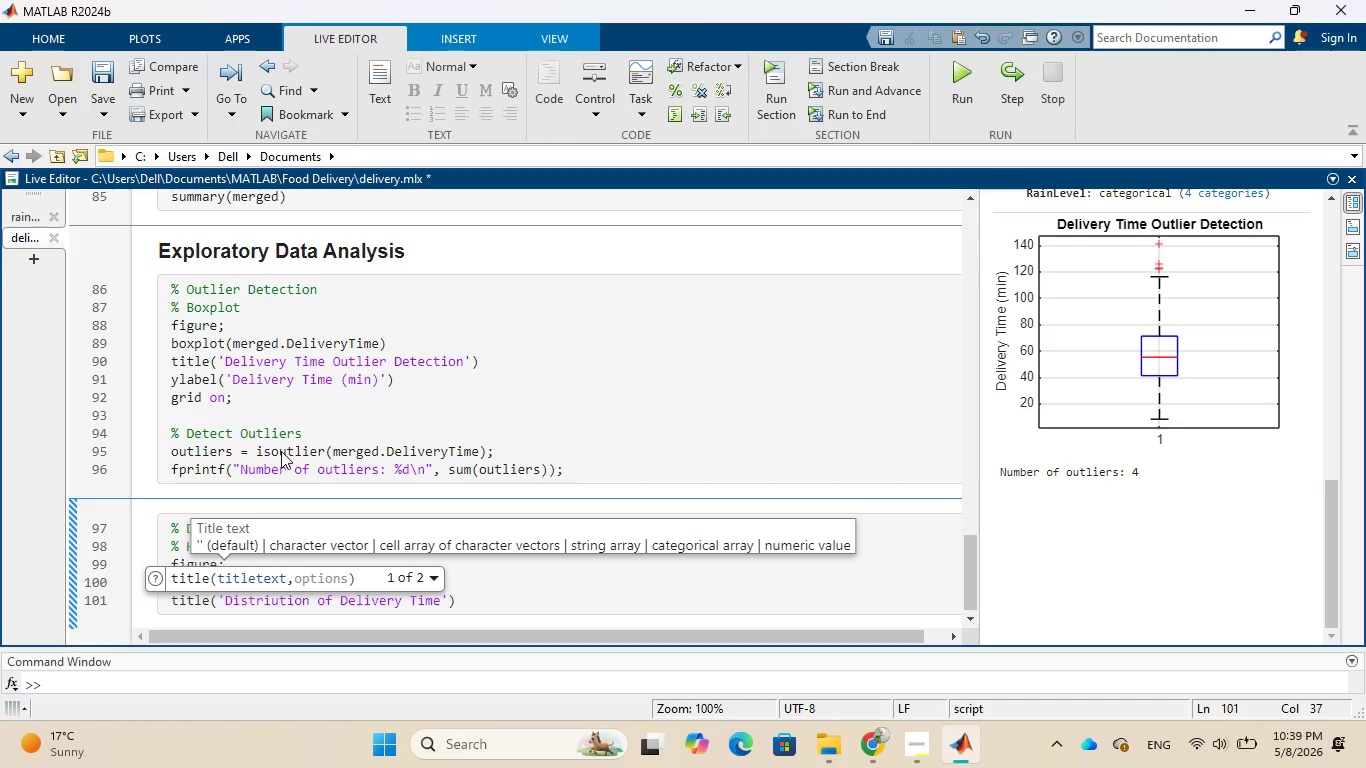 
wait(8.22)
 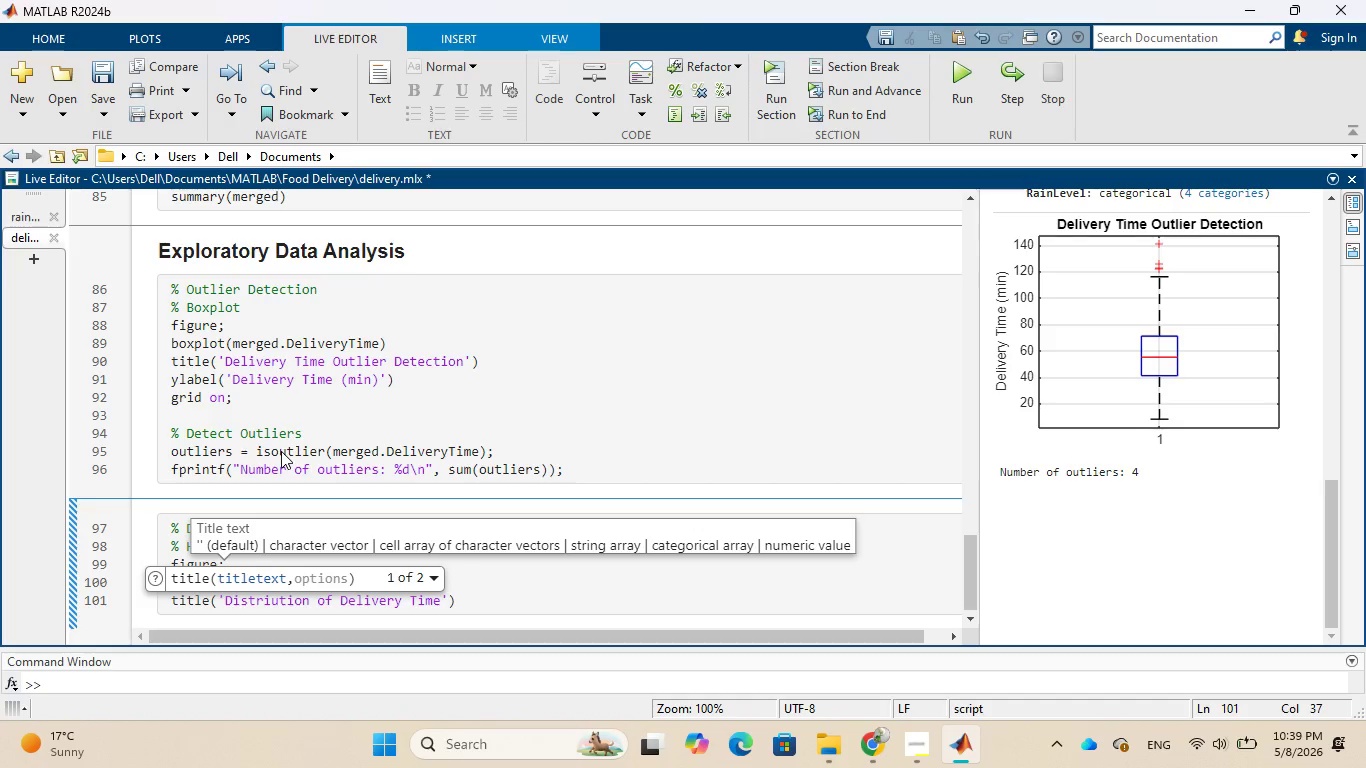 
key(ArrowRight)
 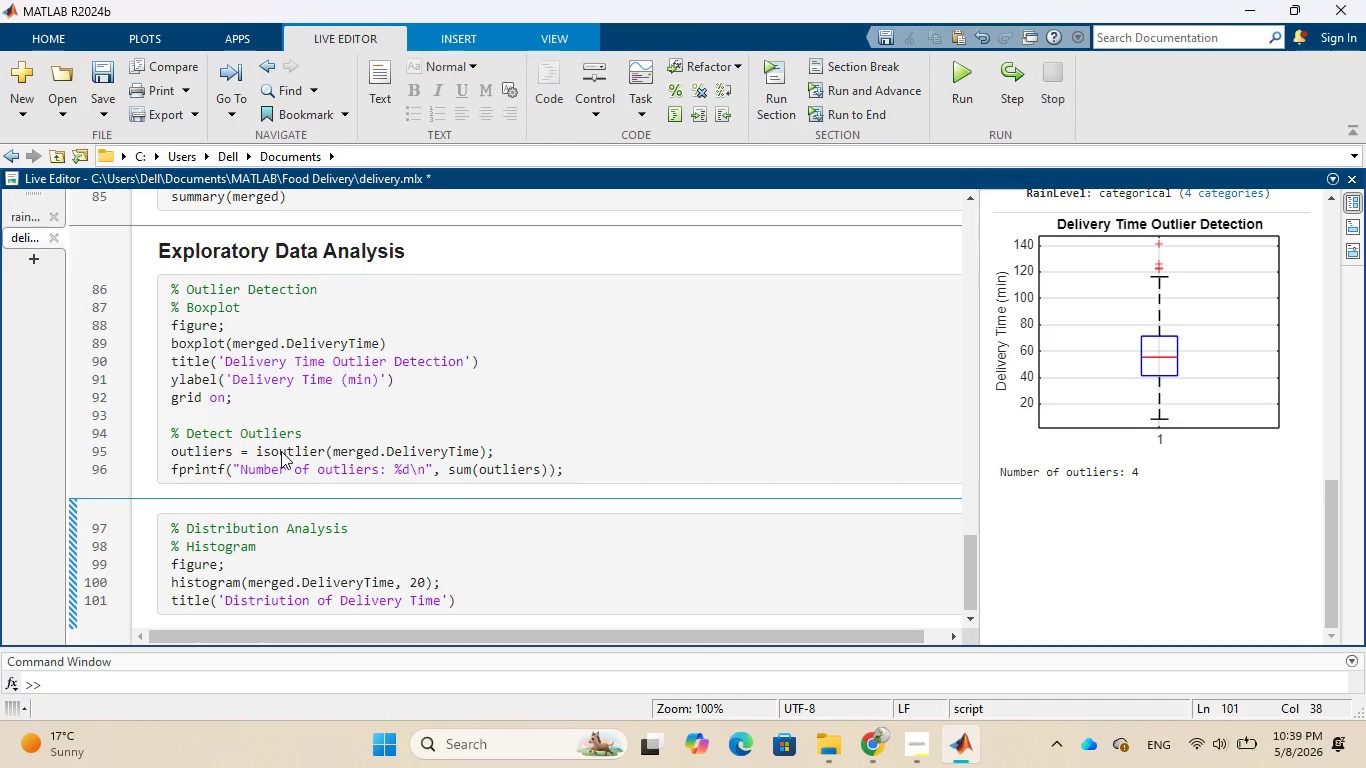 
key(Semicolon)
 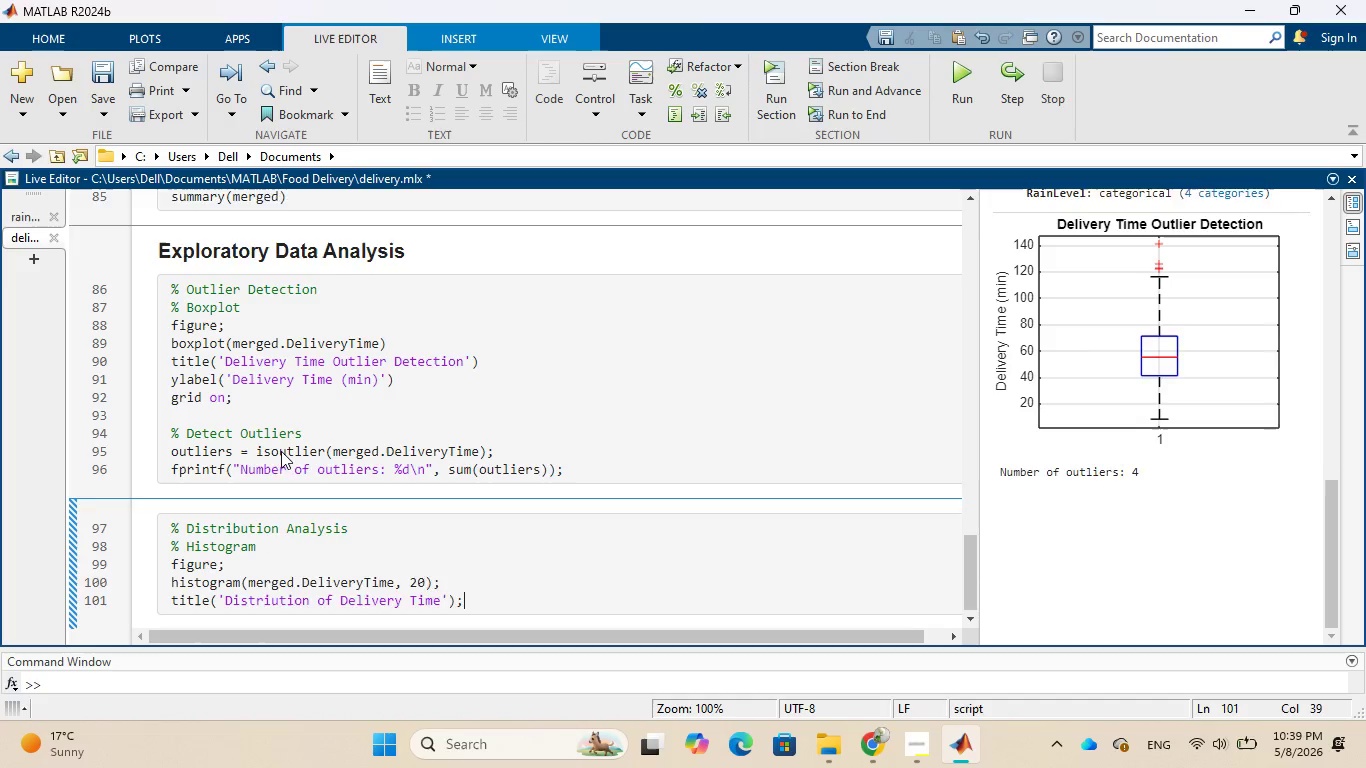 
key(Enter)
 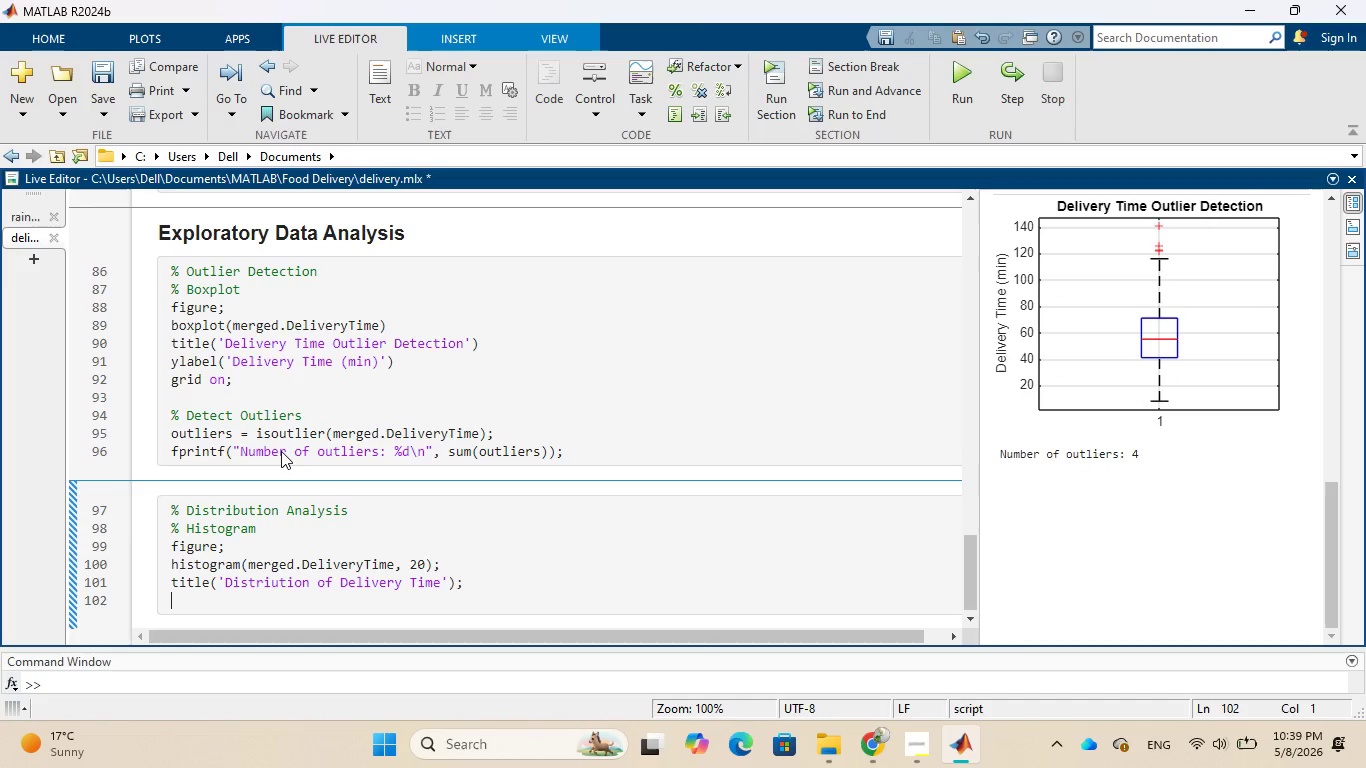 
type(xlabel()
 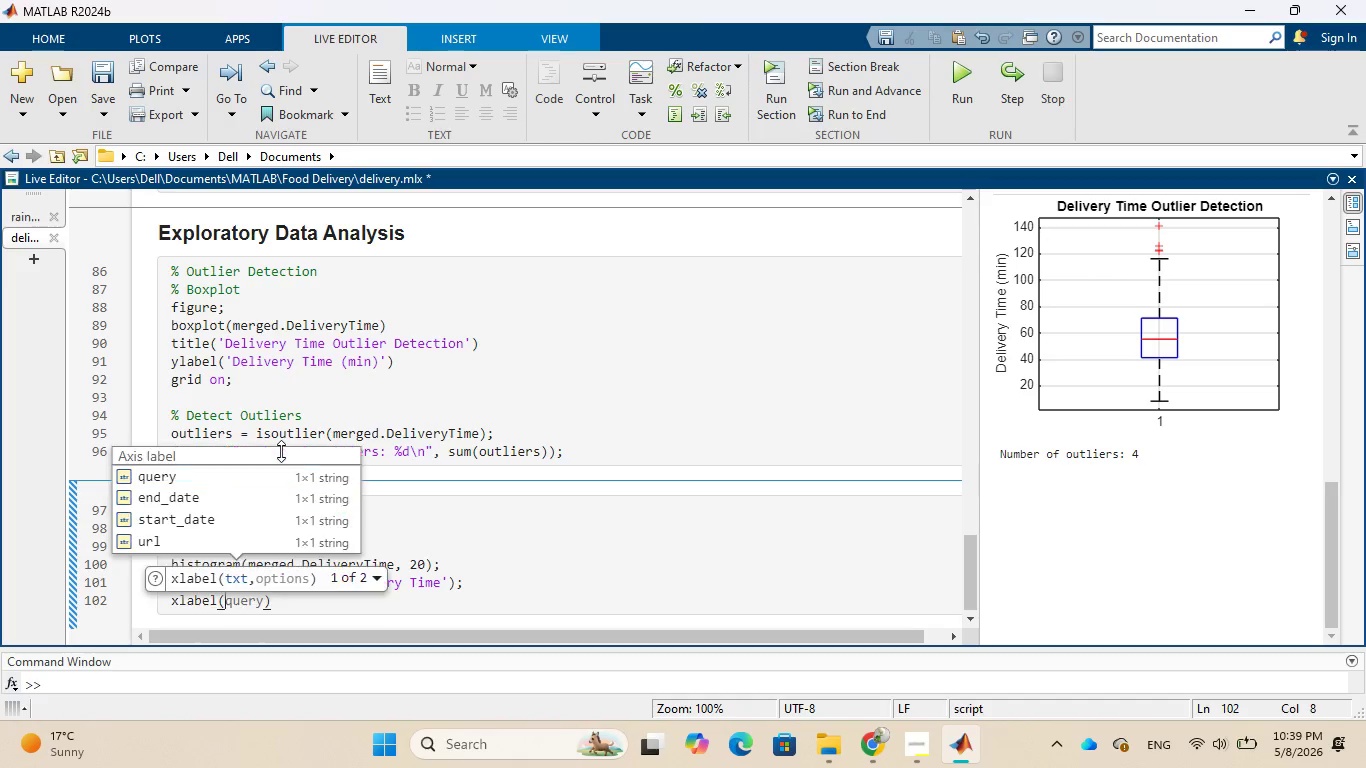 
wait(5.44)
 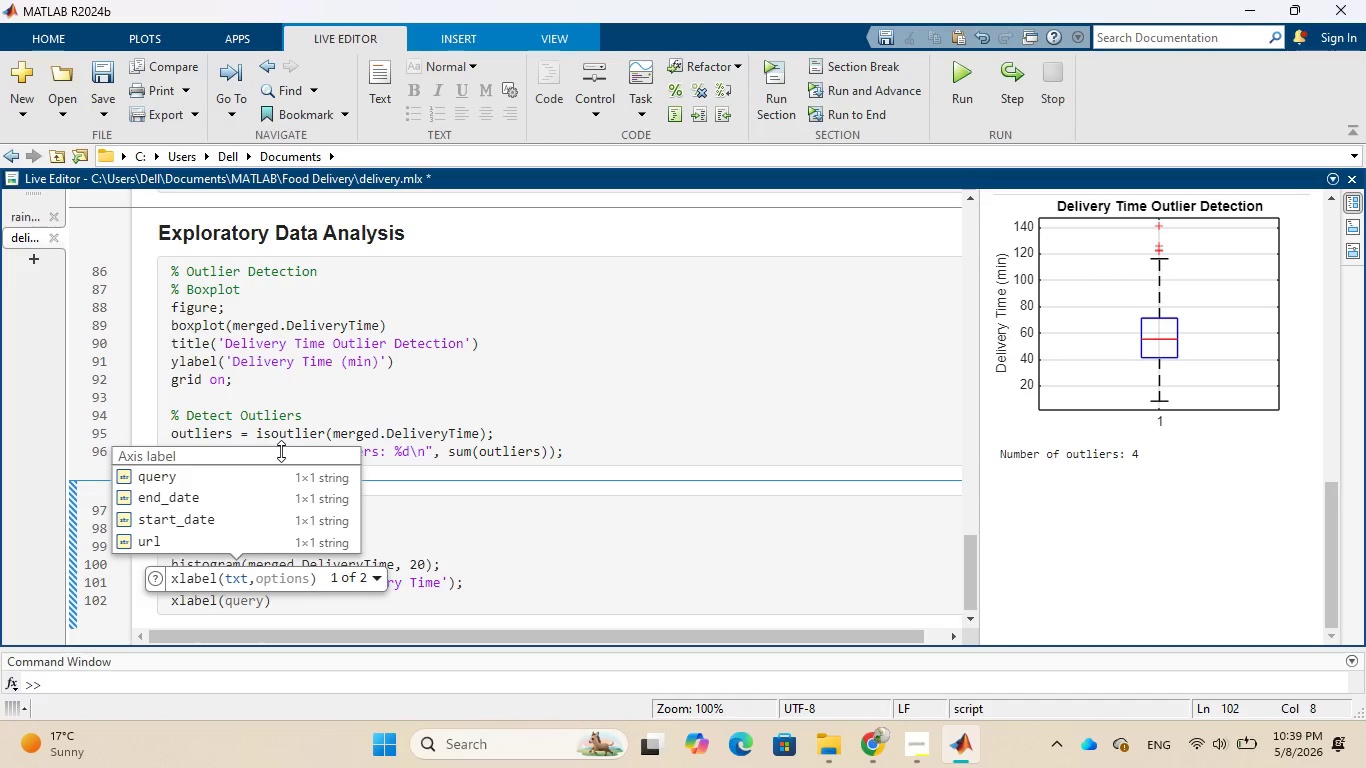 
type('Delivry Time ())
 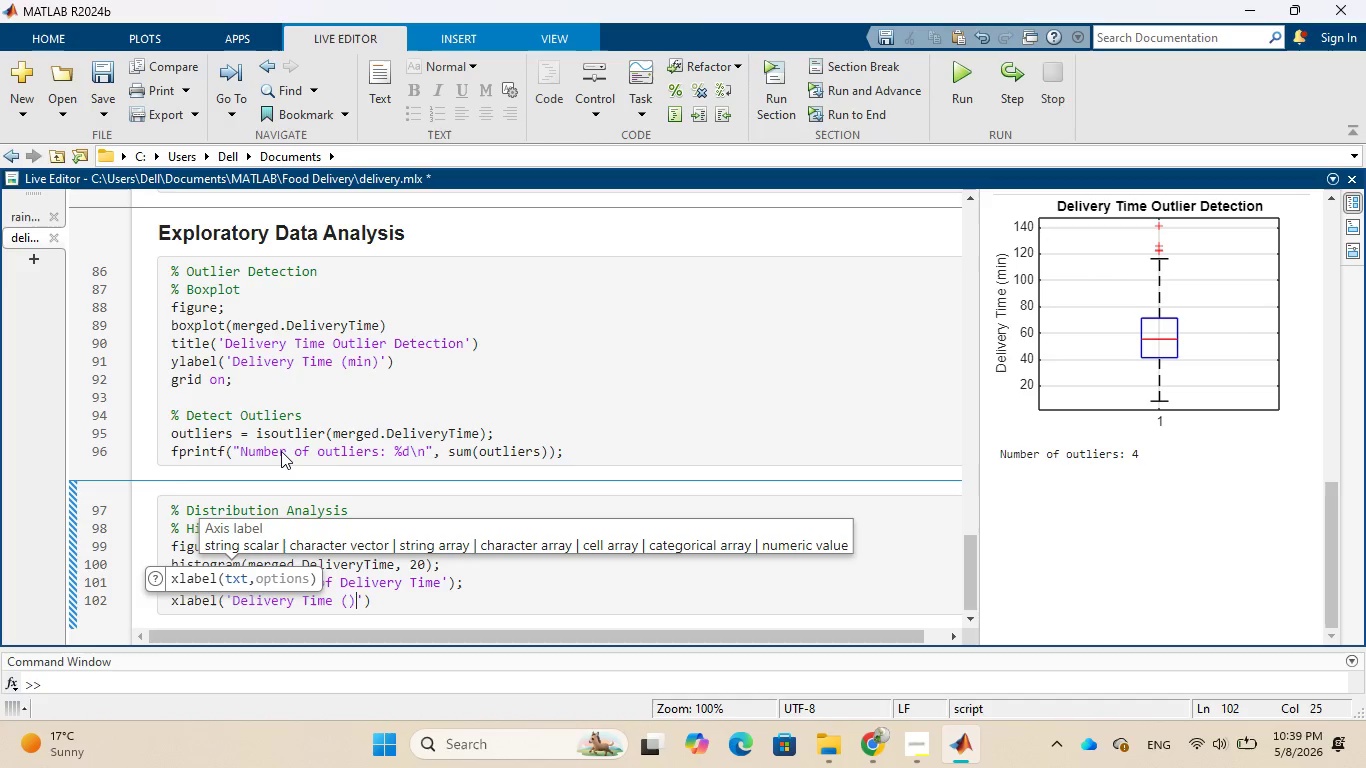 
key(ArrowLeft)
 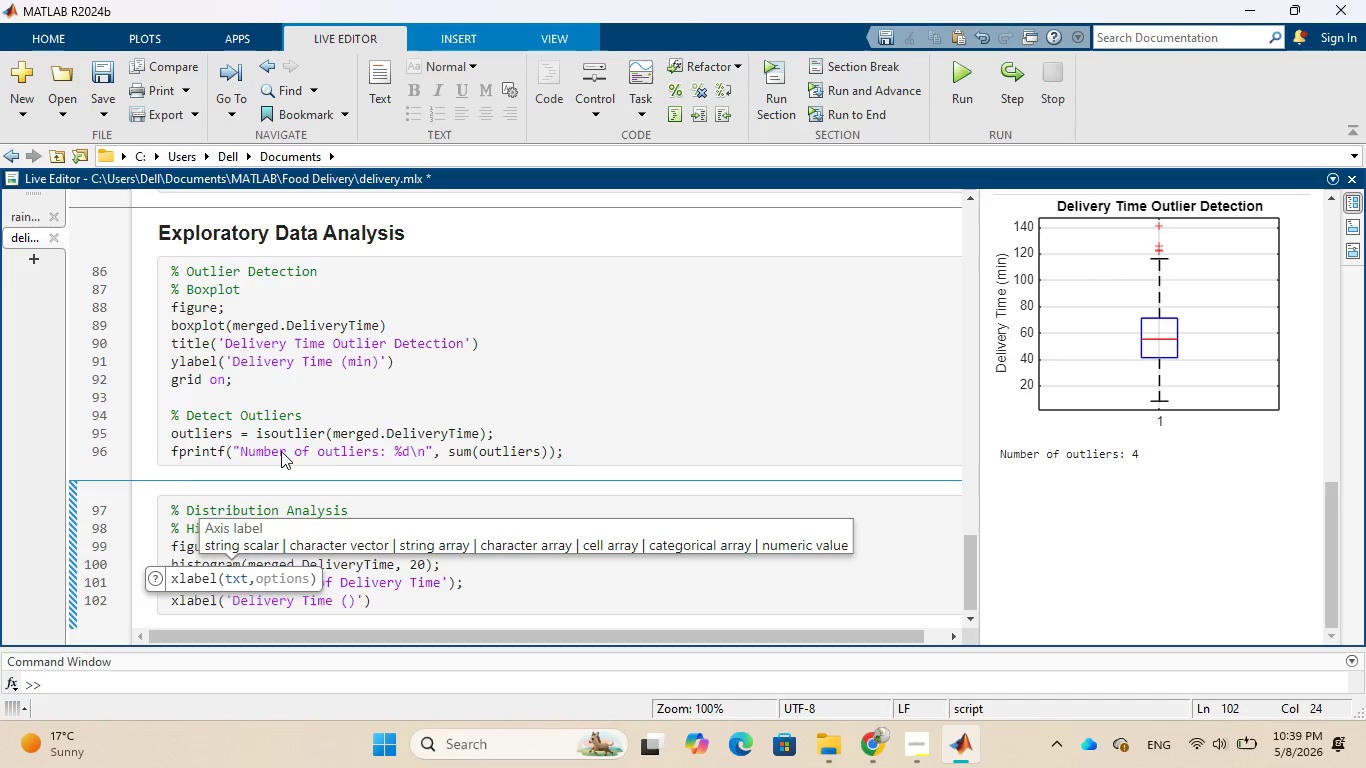 
type(min)
 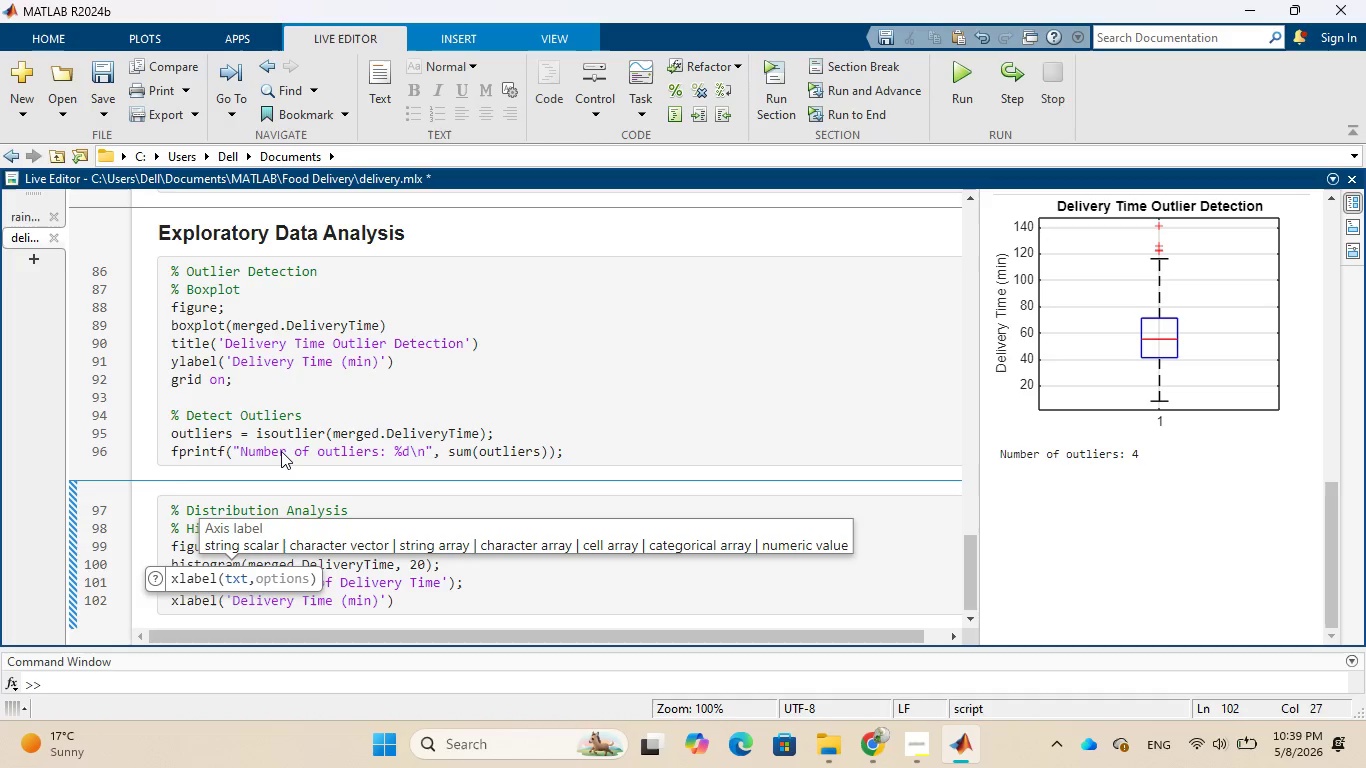 
key(ArrowRight)
 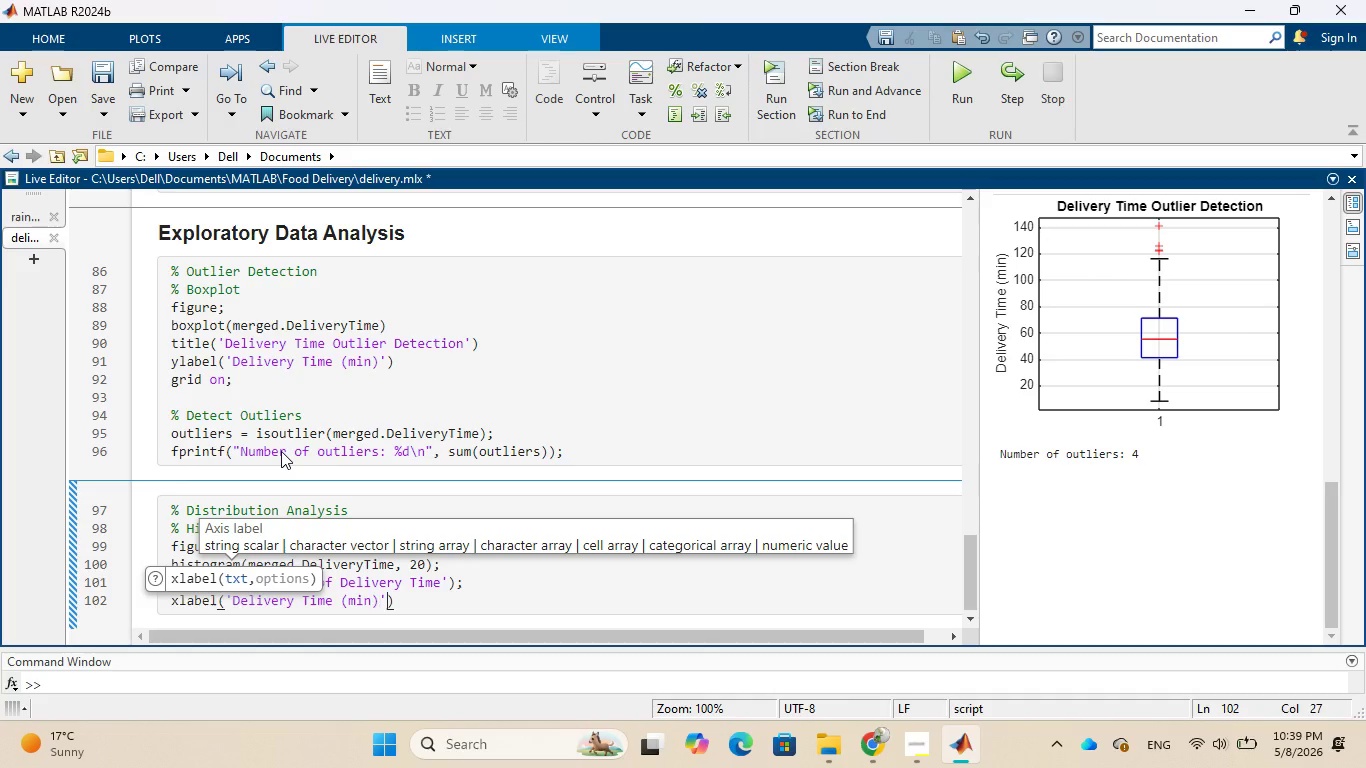 
key(ArrowRight)
 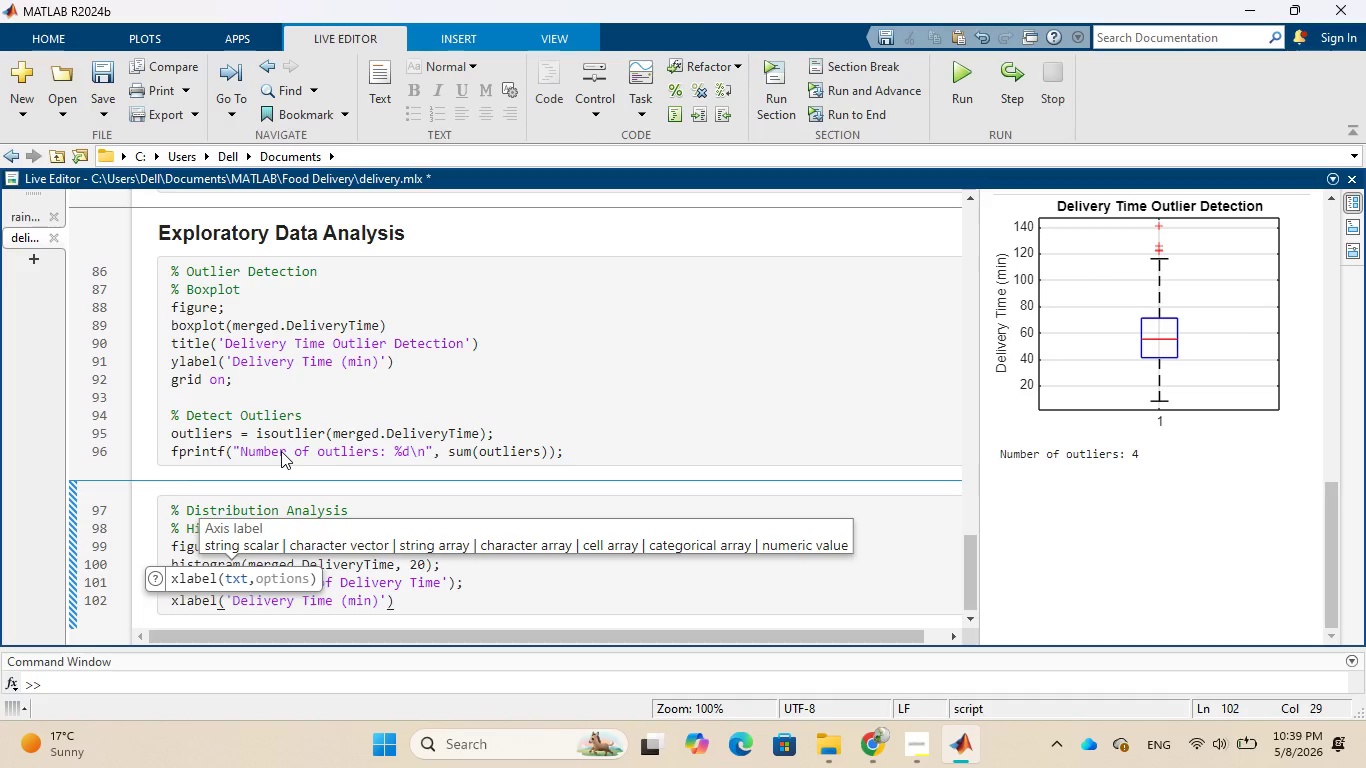 
key(ArrowRight)
 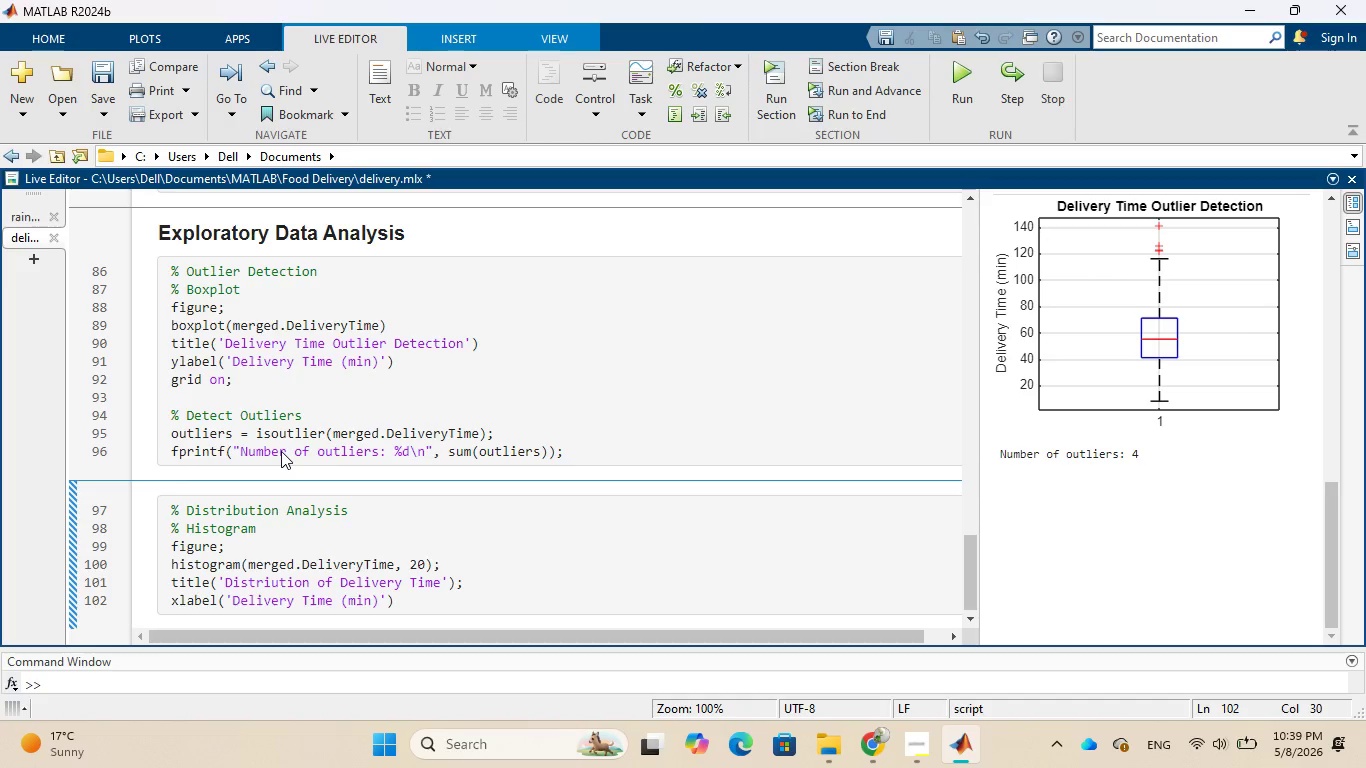 
key(Semicolon)
 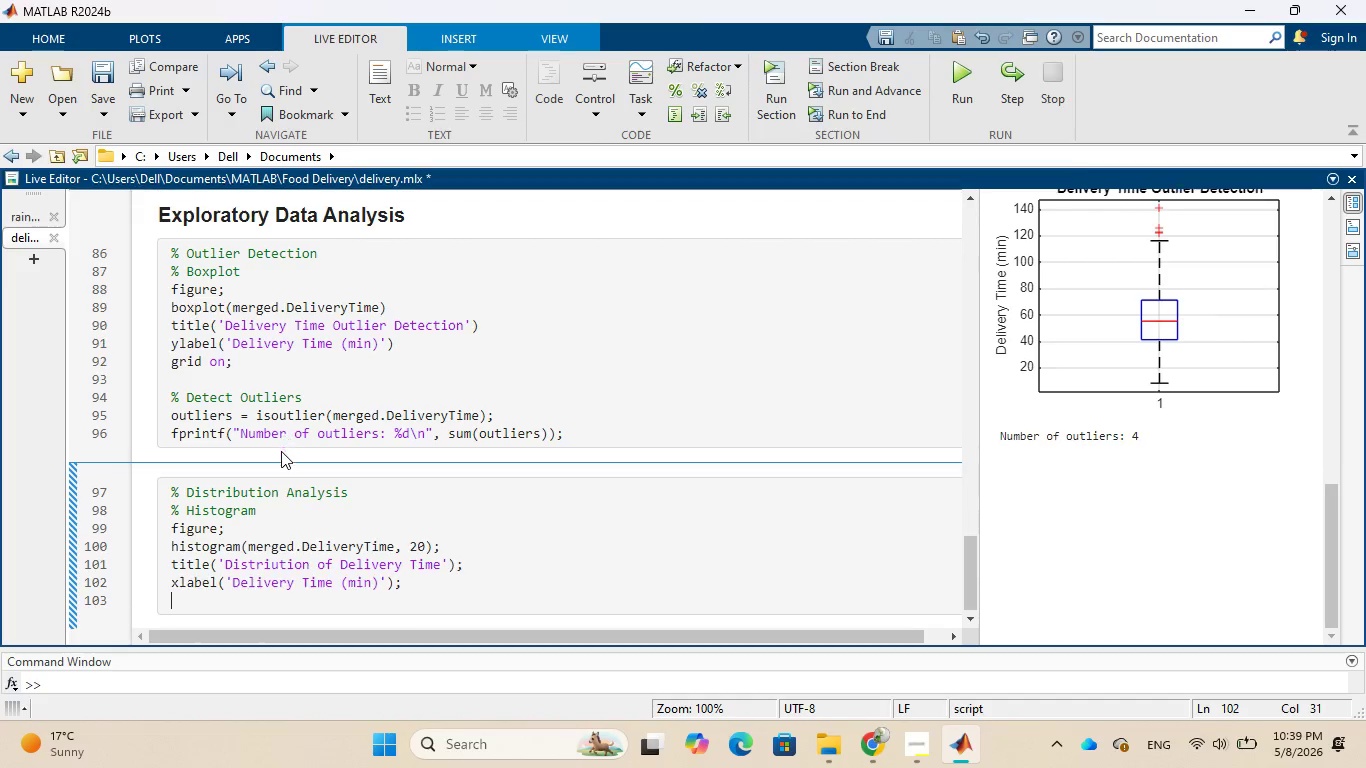 
key(Enter)
 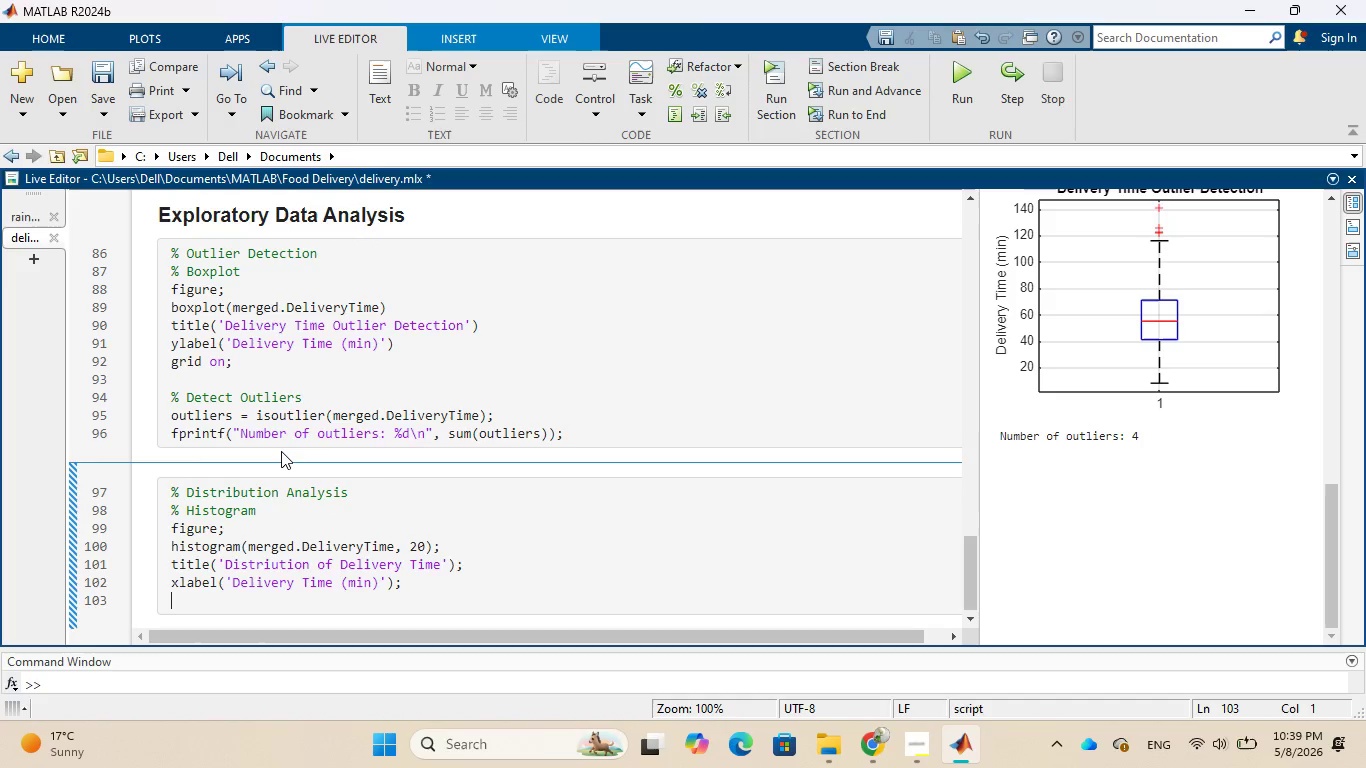 
wait(8.52)
 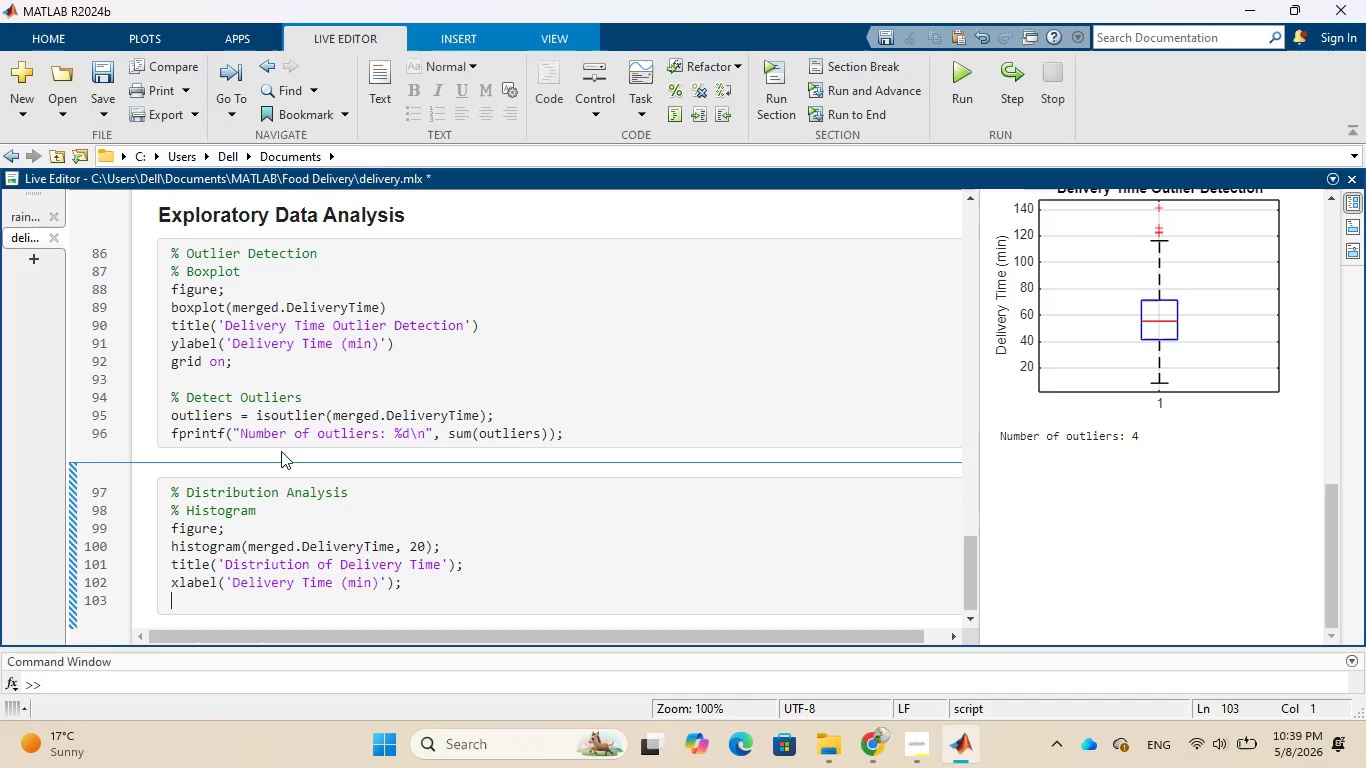 
type(ylabel('Frequency)
 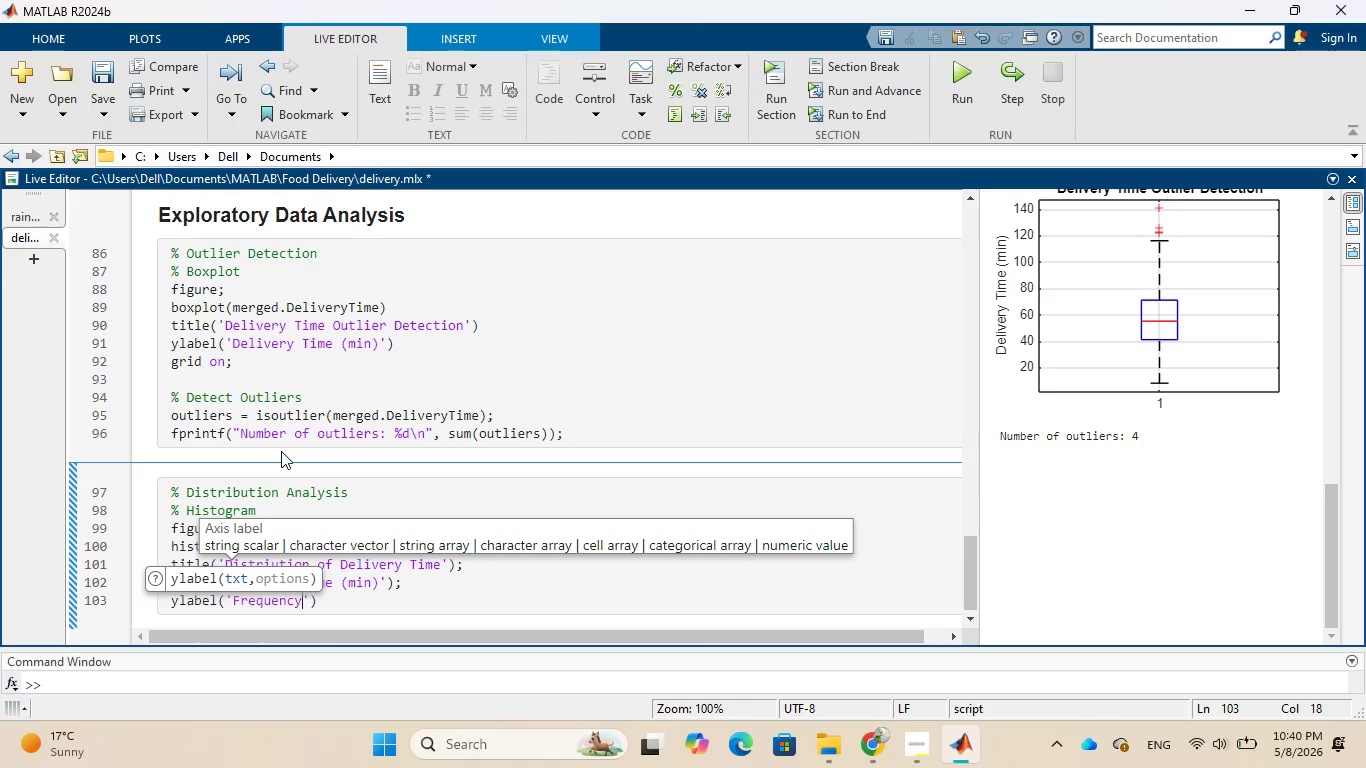 
key(ArrowRight)
 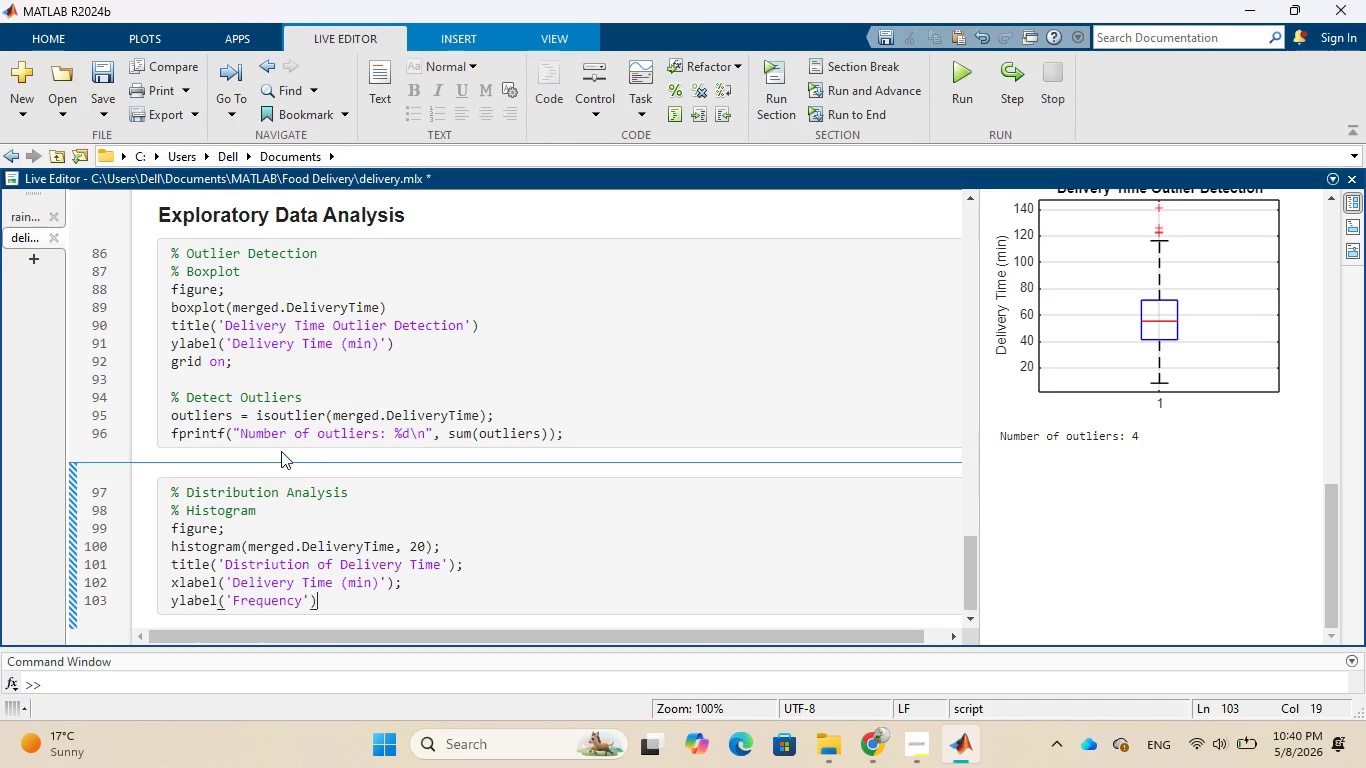 
key(ArrowRight)
 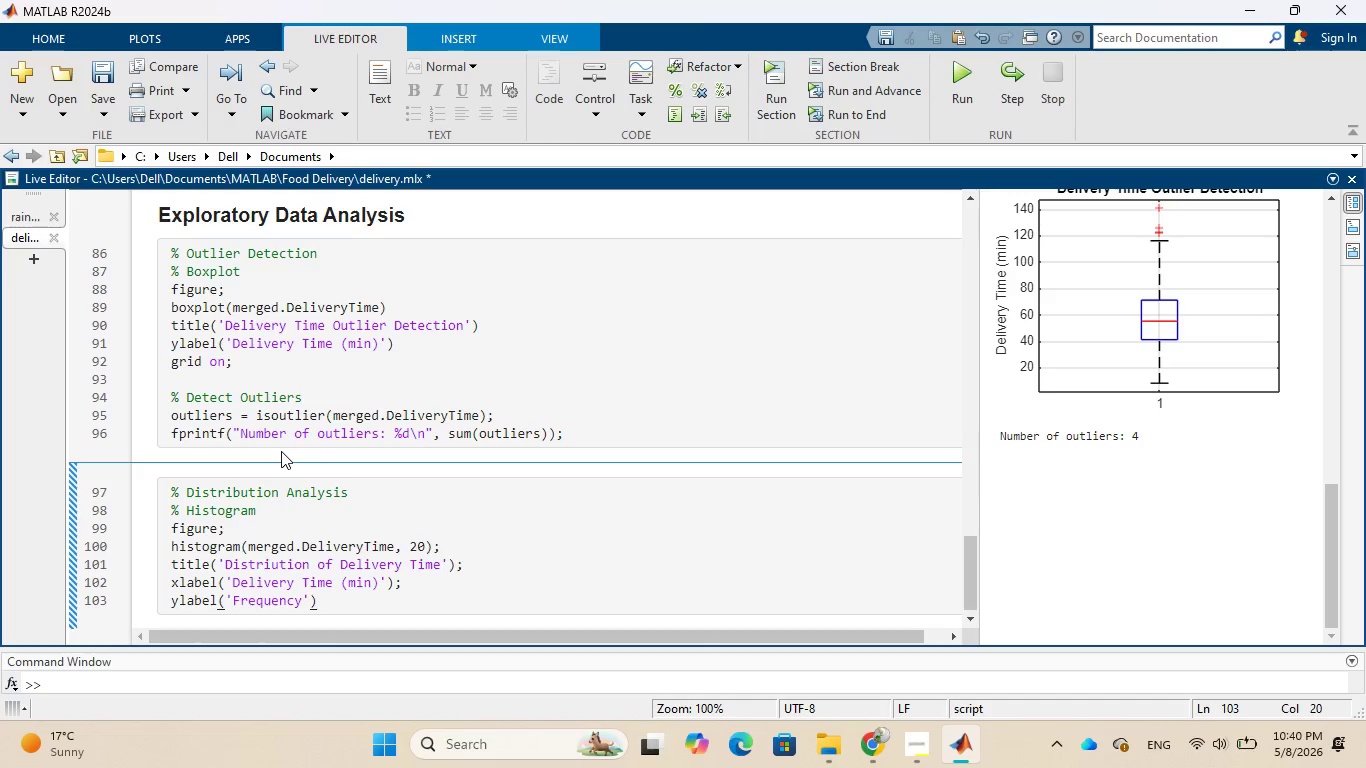 
key(Semicolon)
 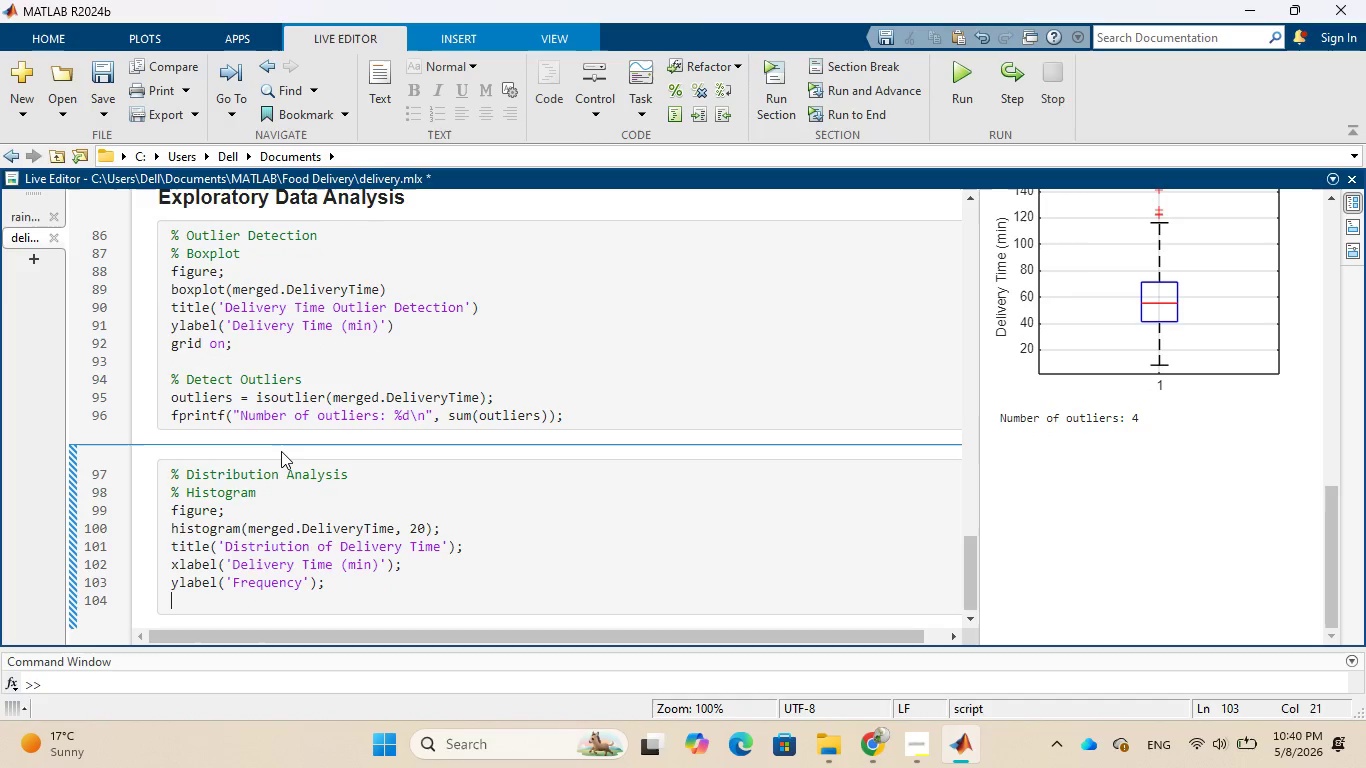 
key(Enter)
 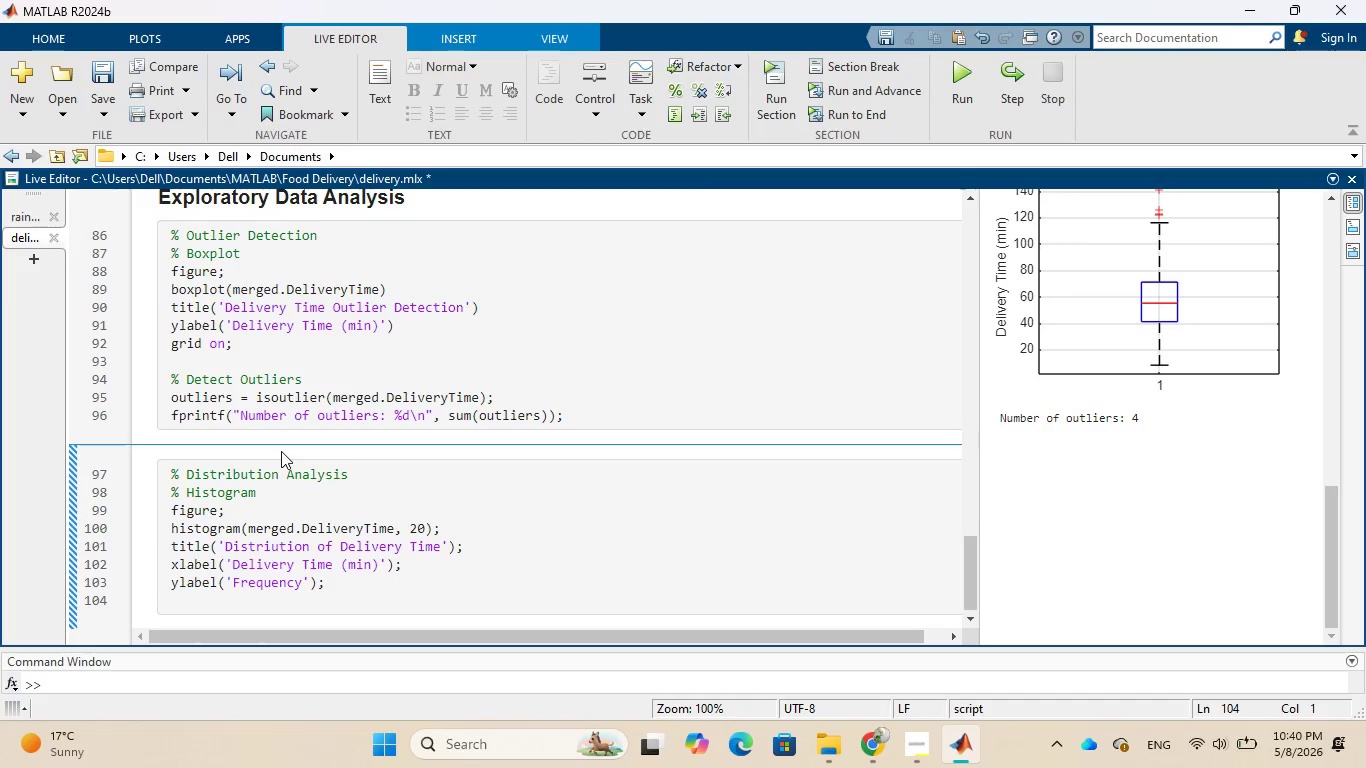 
type(grid on;)
 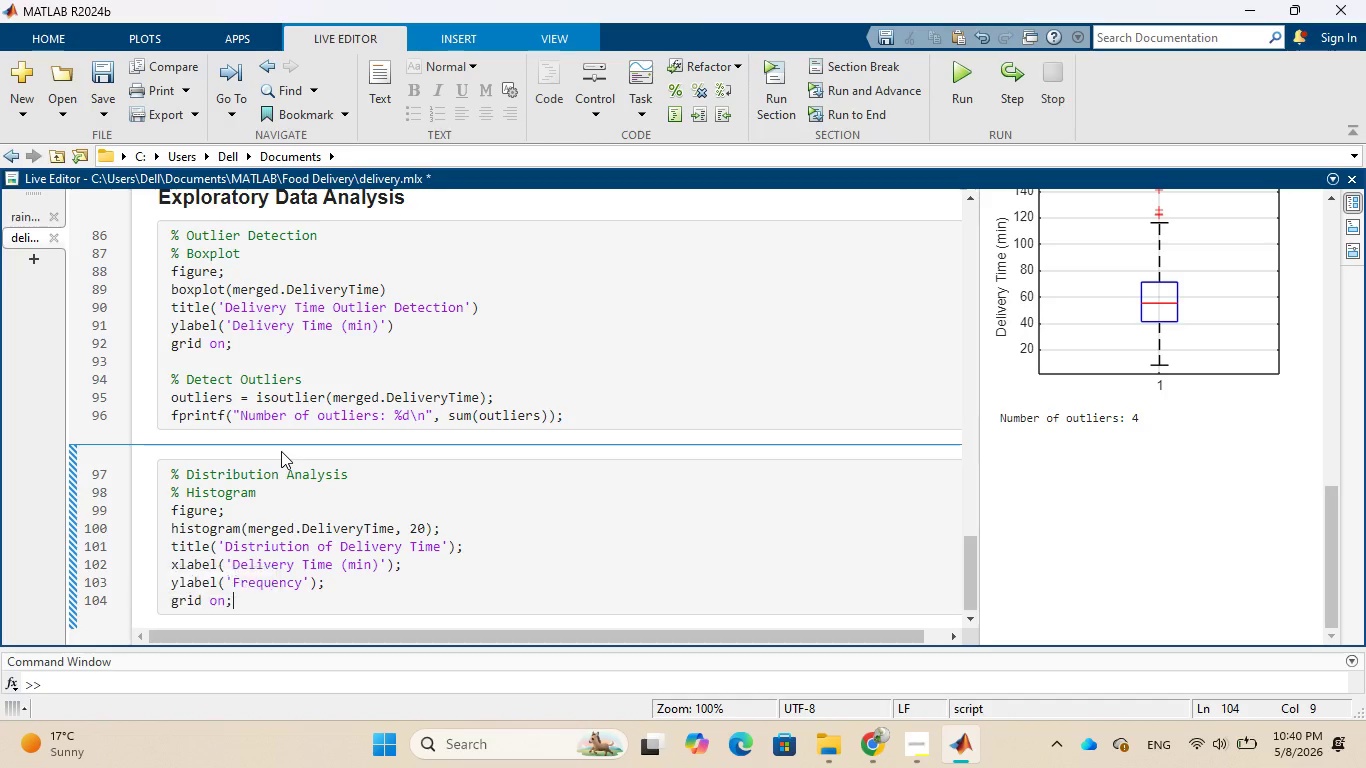 
key(Enter)
 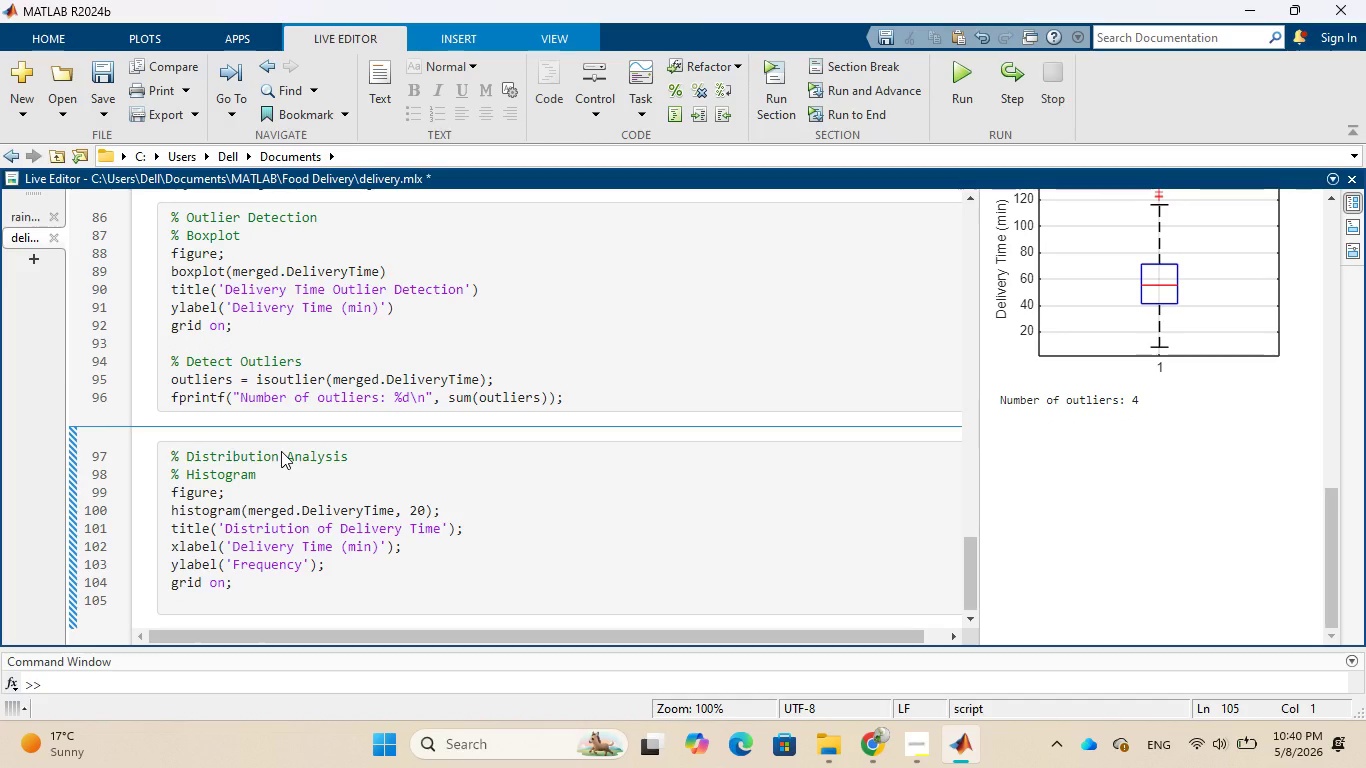 
key(Enter)
 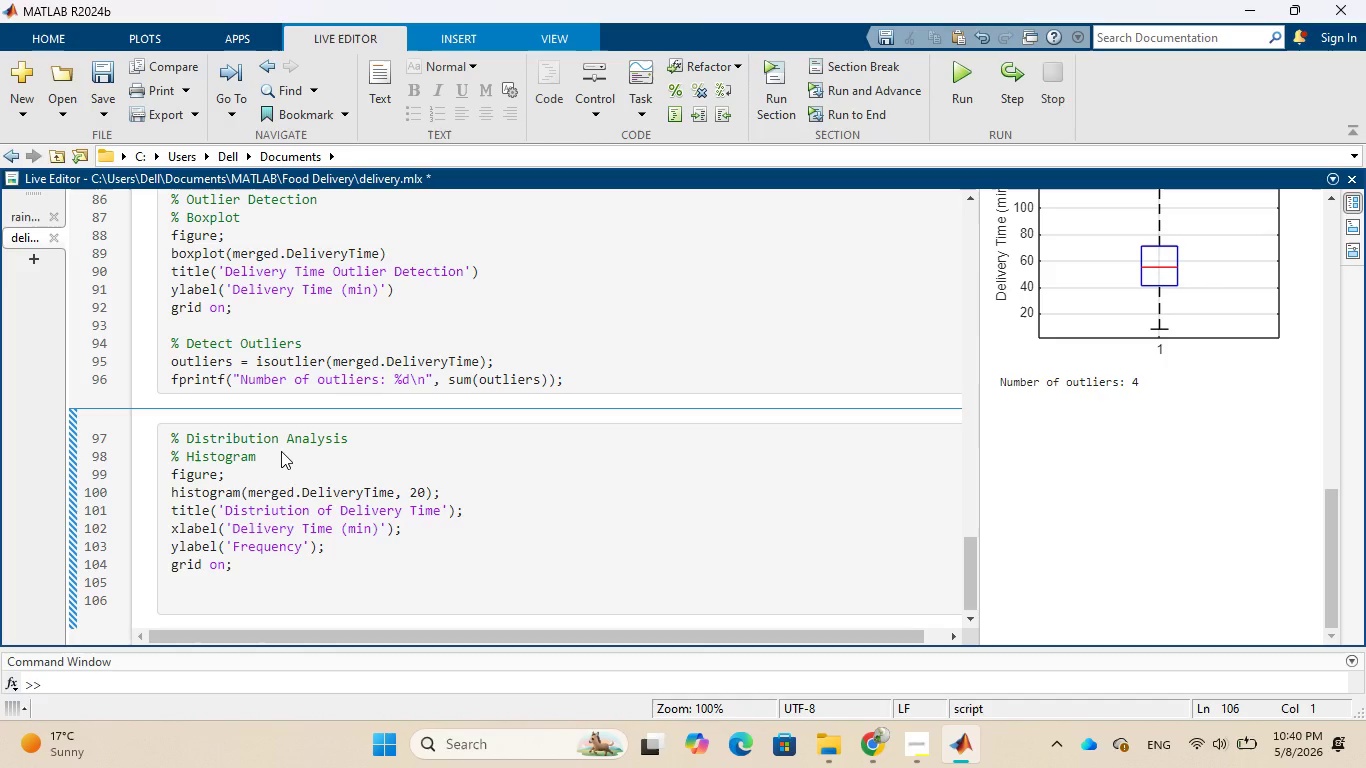 
type(%QQ plot)
 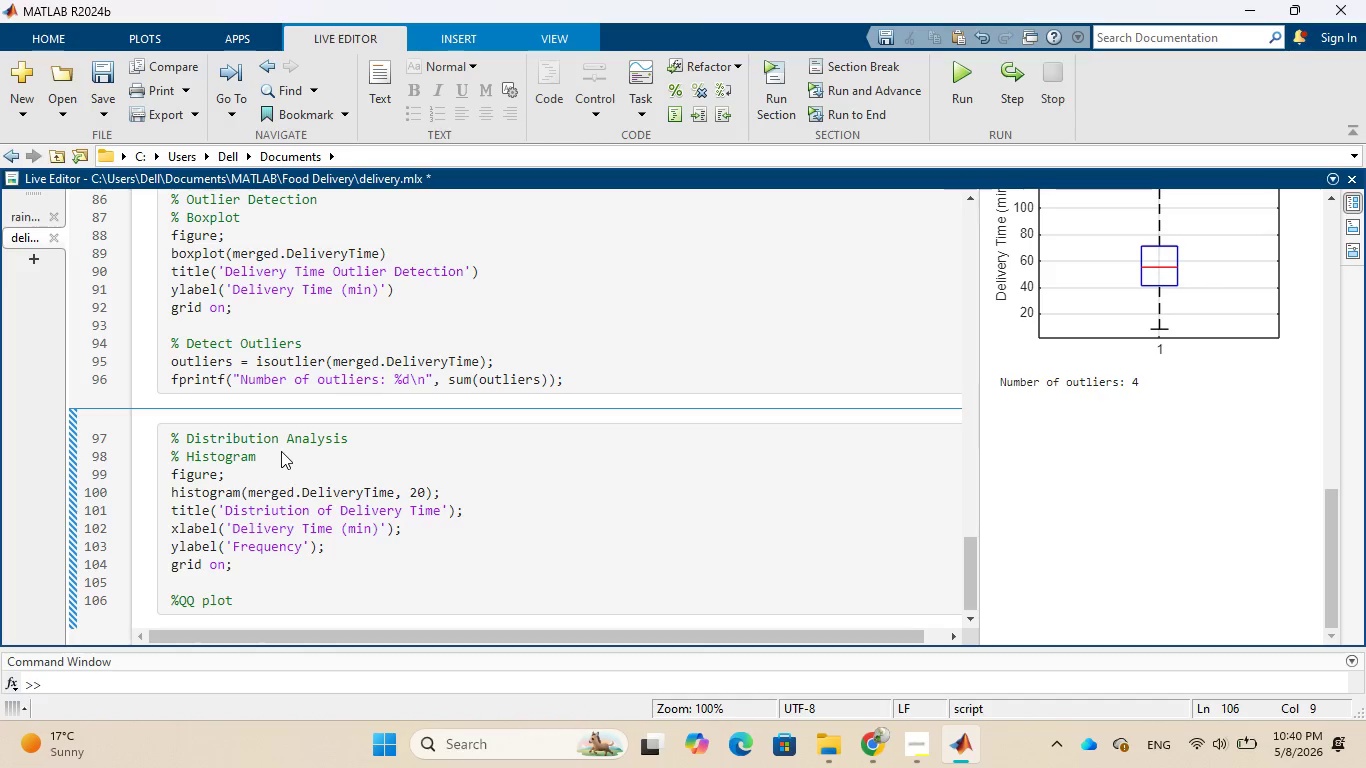 
key(ArrowLeft)
 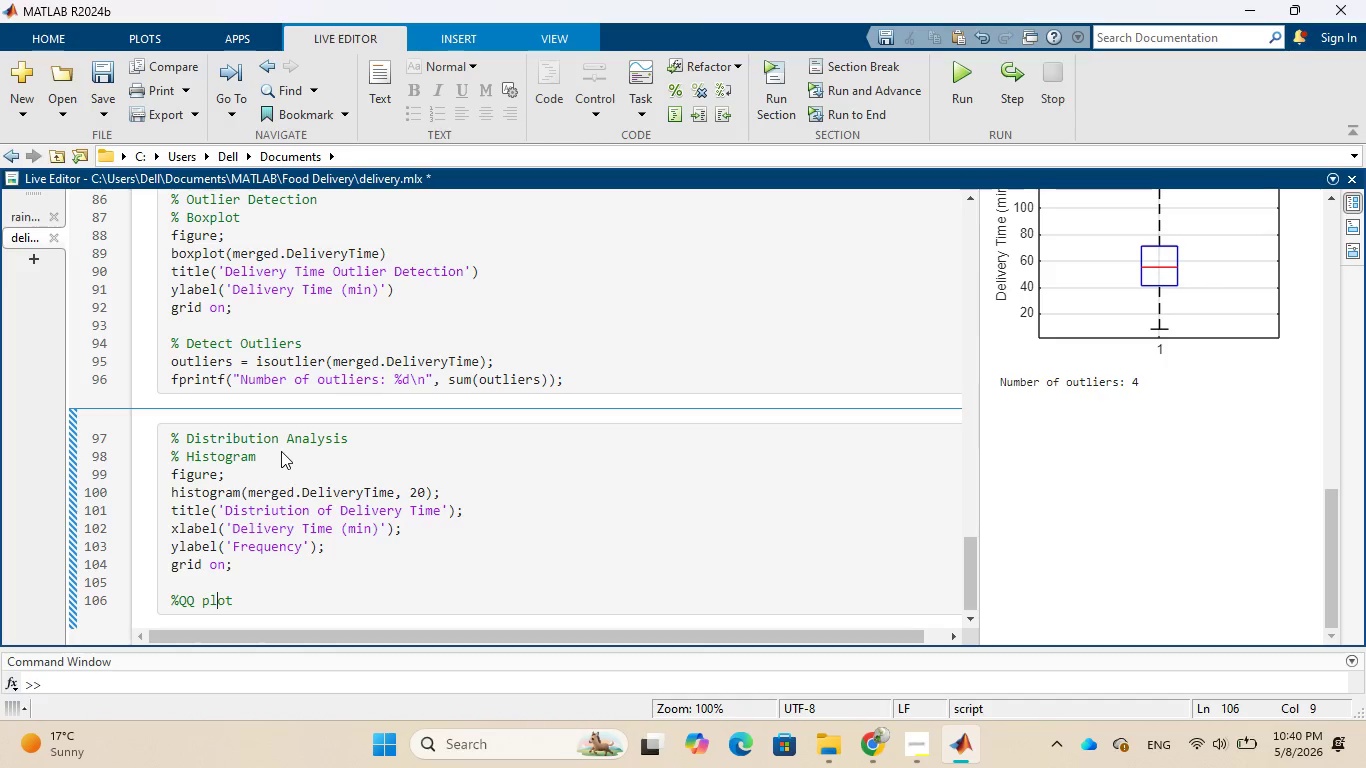 
key(ArrowLeft)
 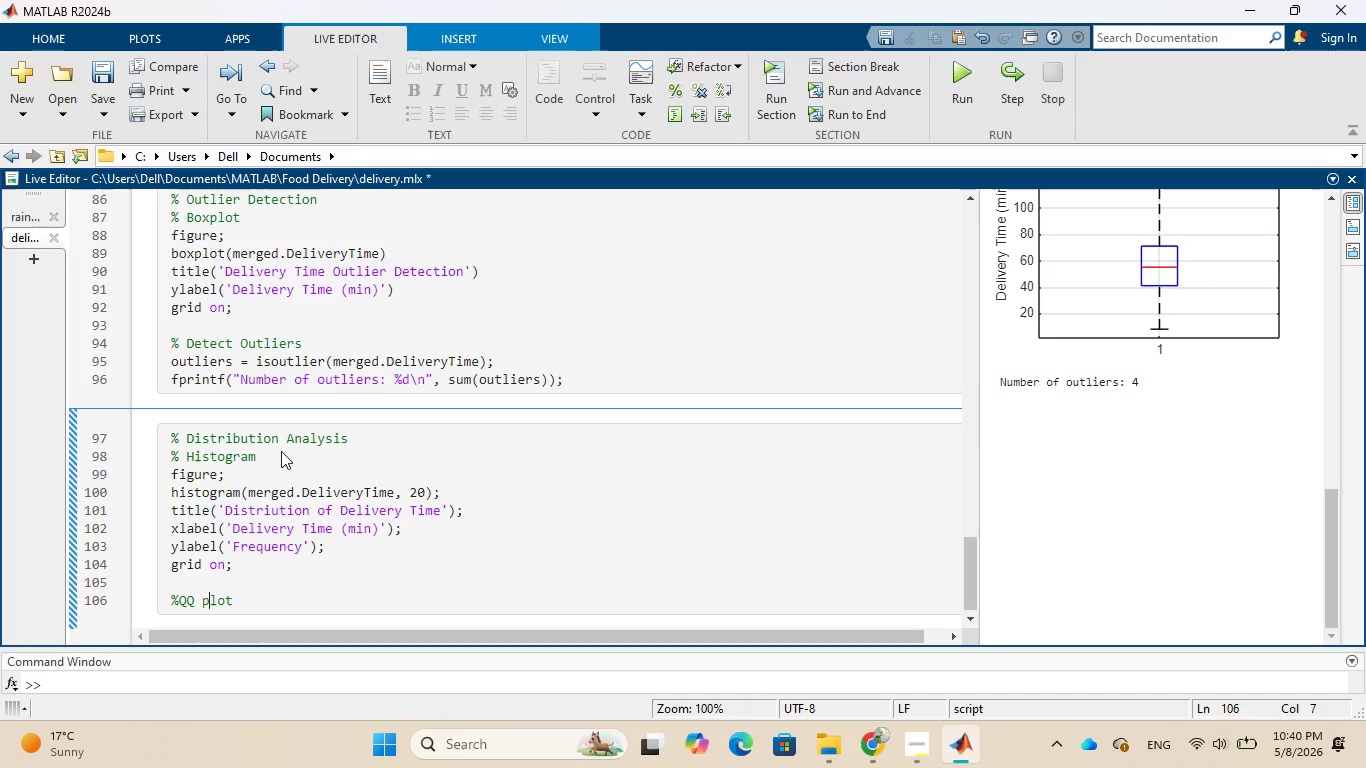 
key(ArrowLeft)
 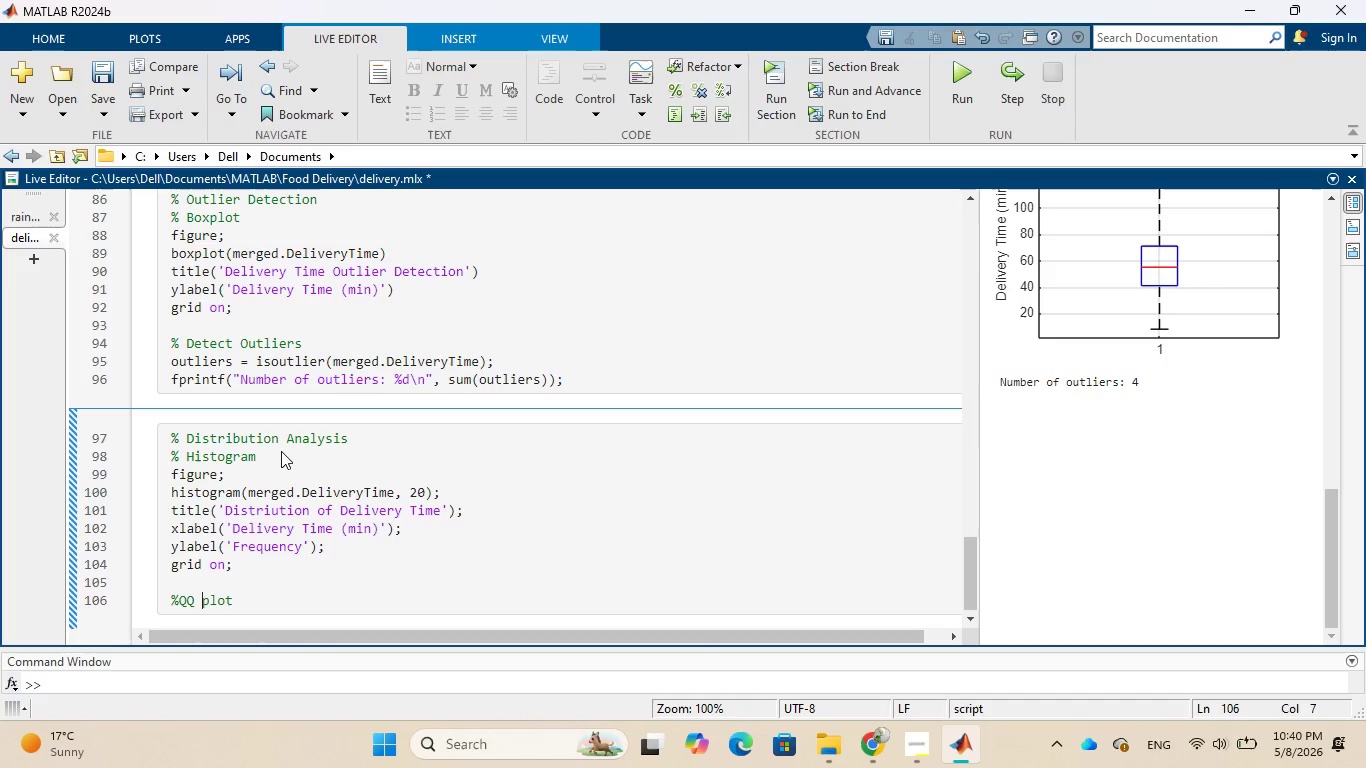 
key(ArrowLeft)
 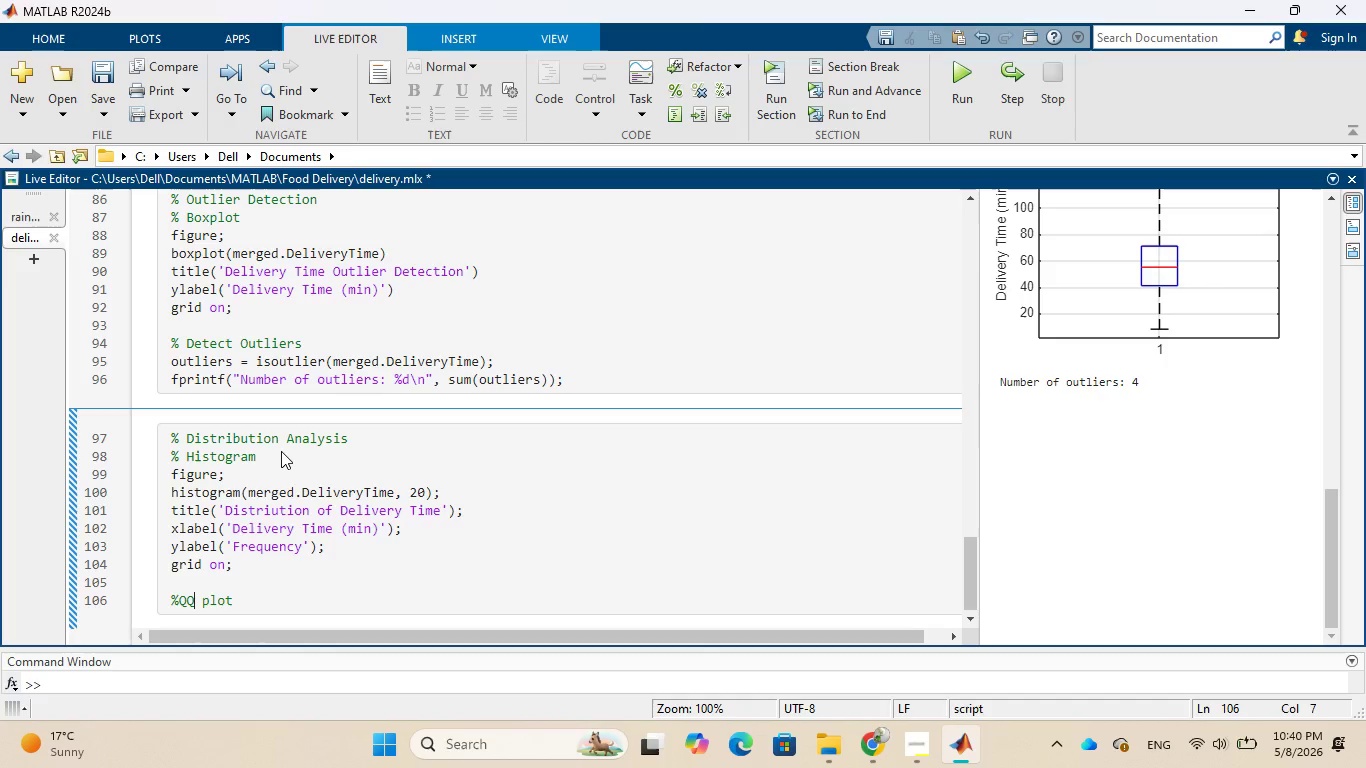 
key(ArrowLeft)
 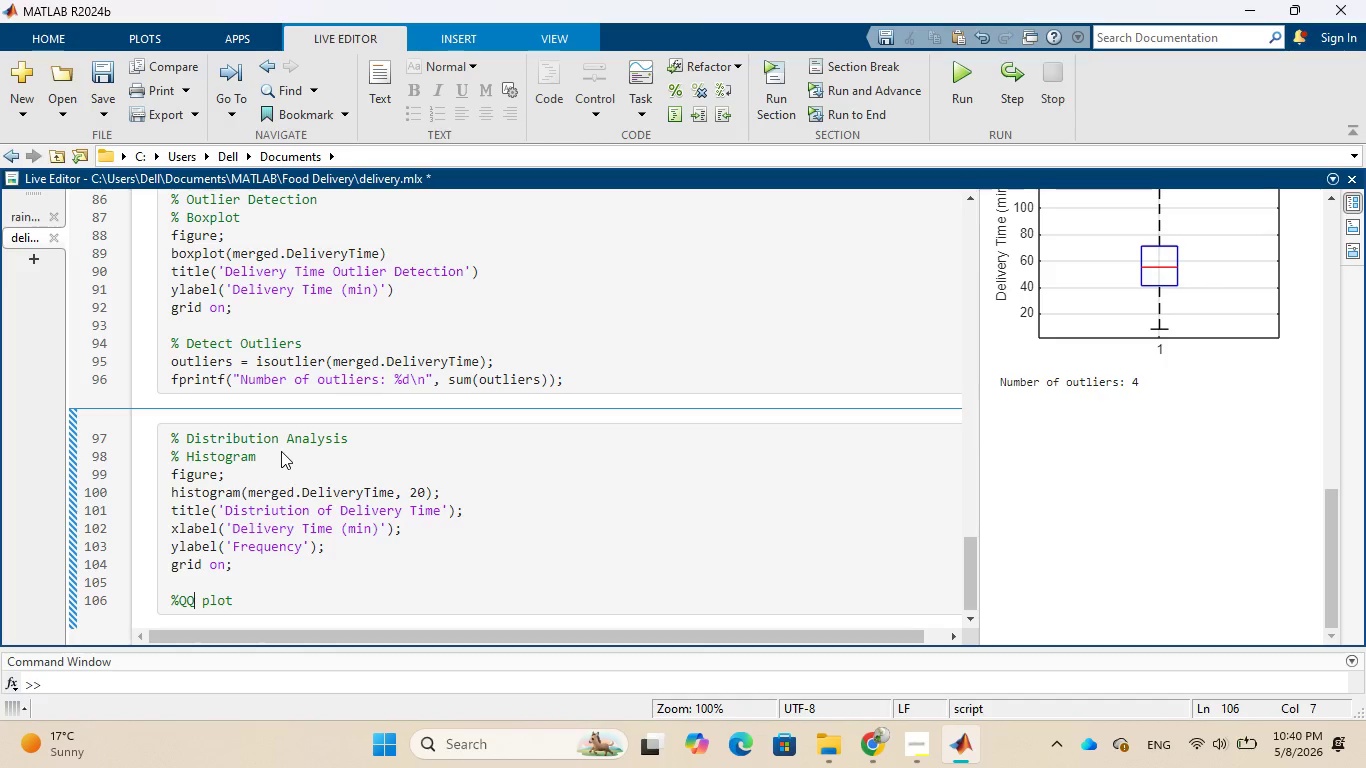 
key(ArrowLeft)
 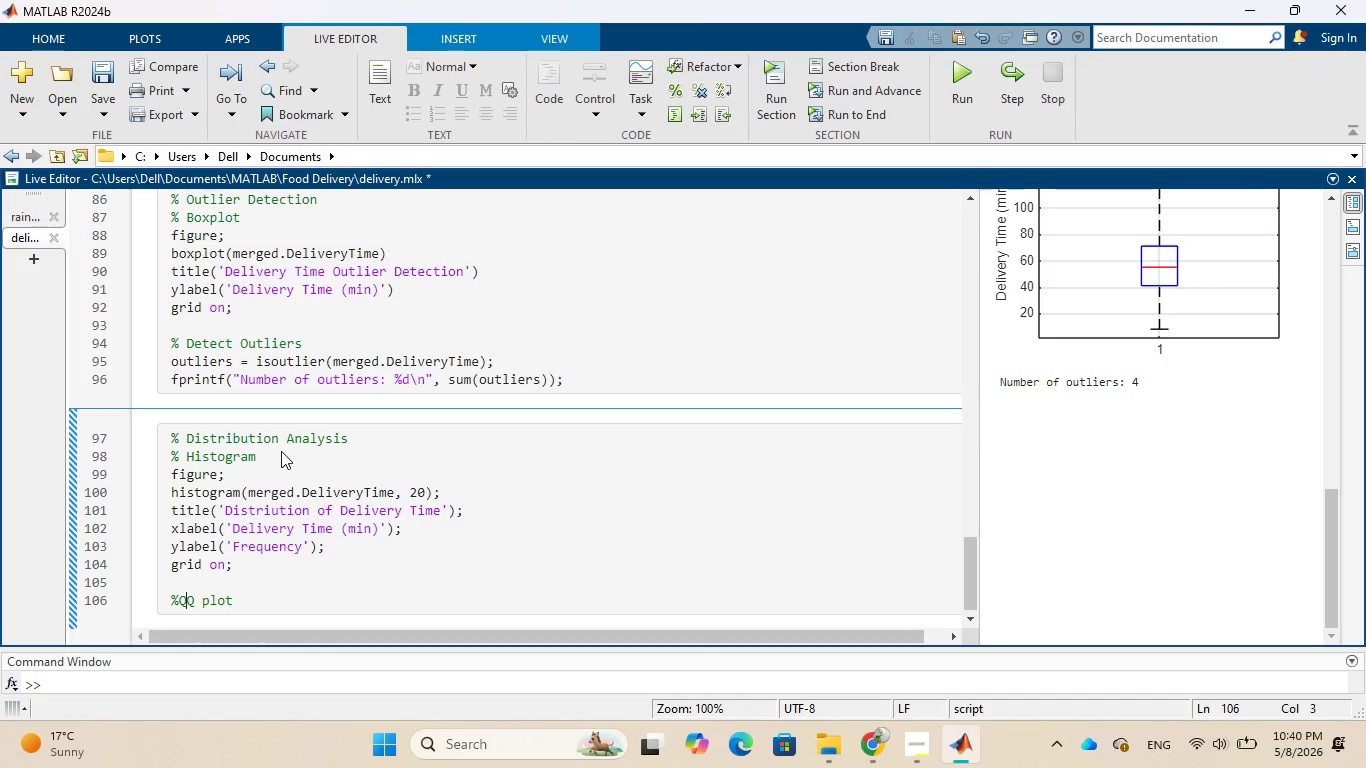 
key(ArrowLeft)
 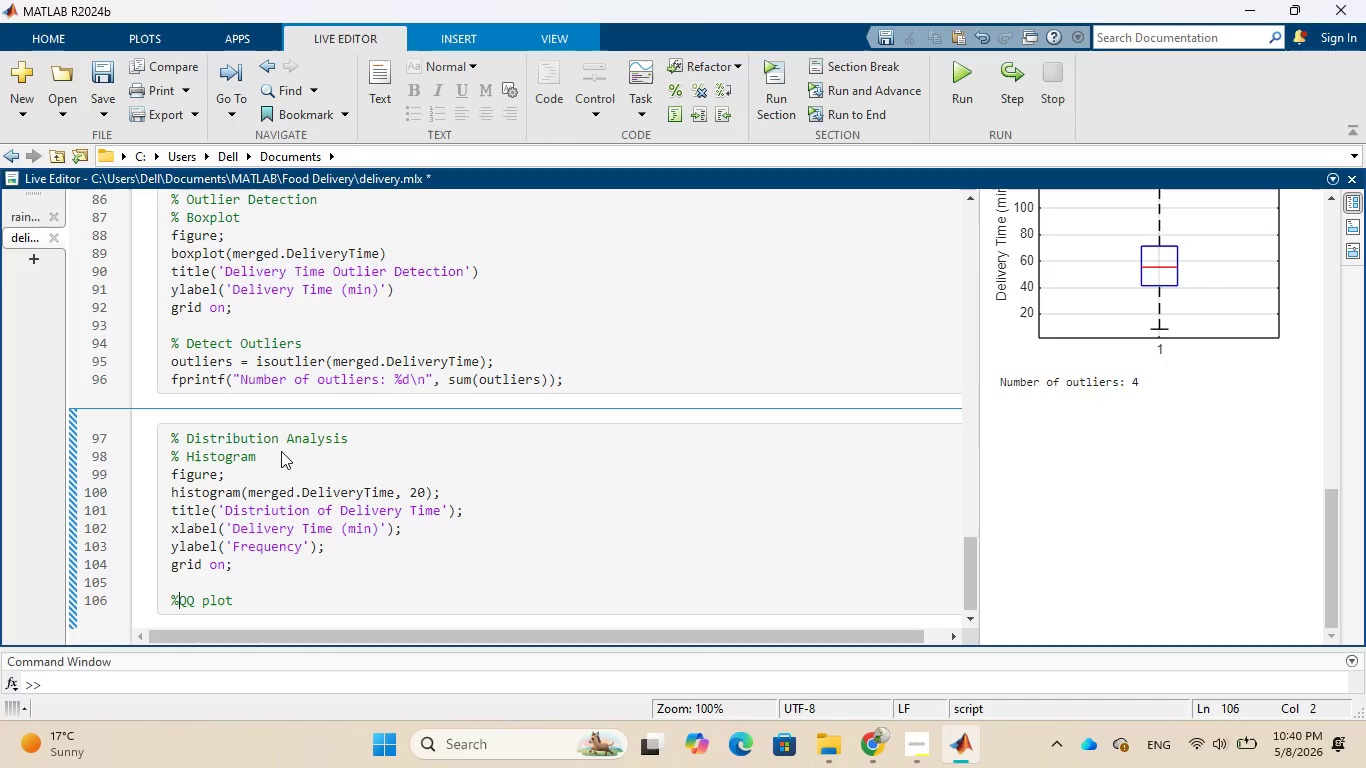 
key(Space)
 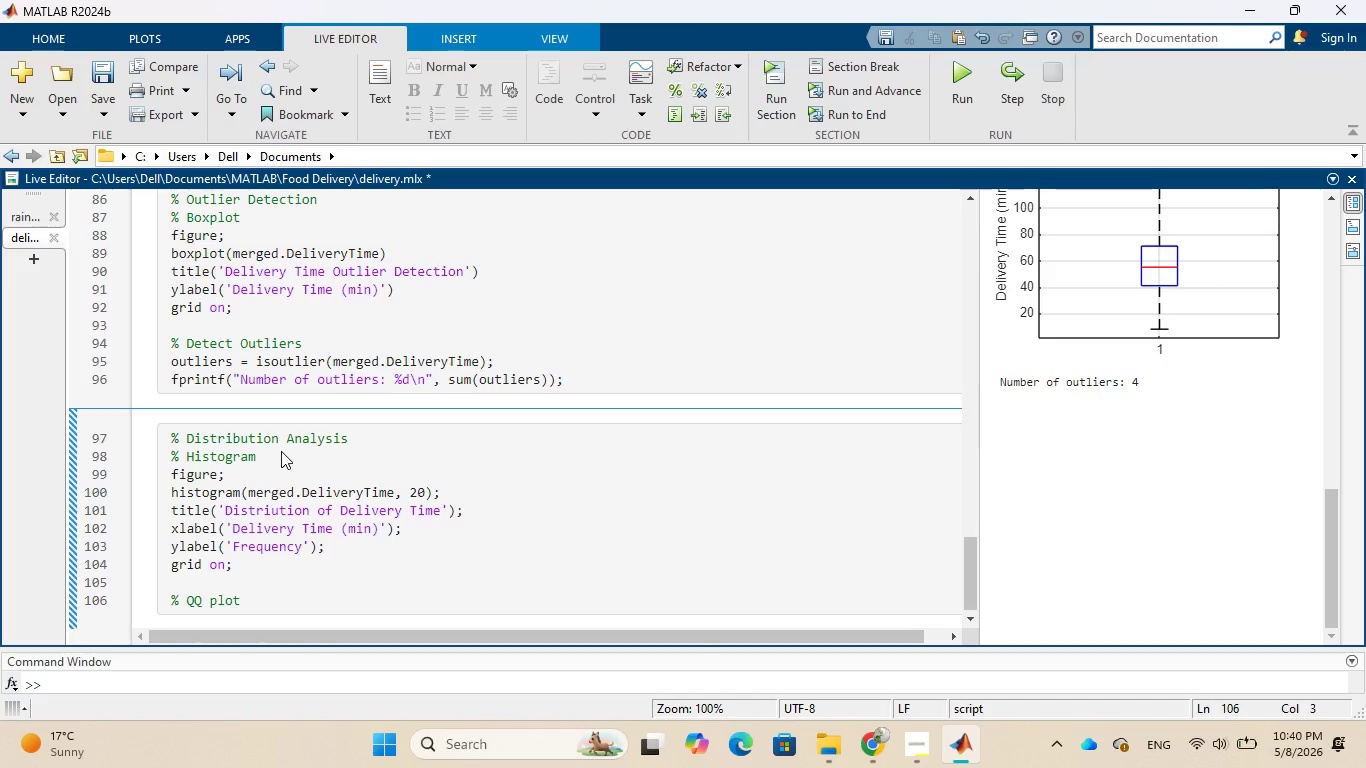 
key(ArrowRight)
 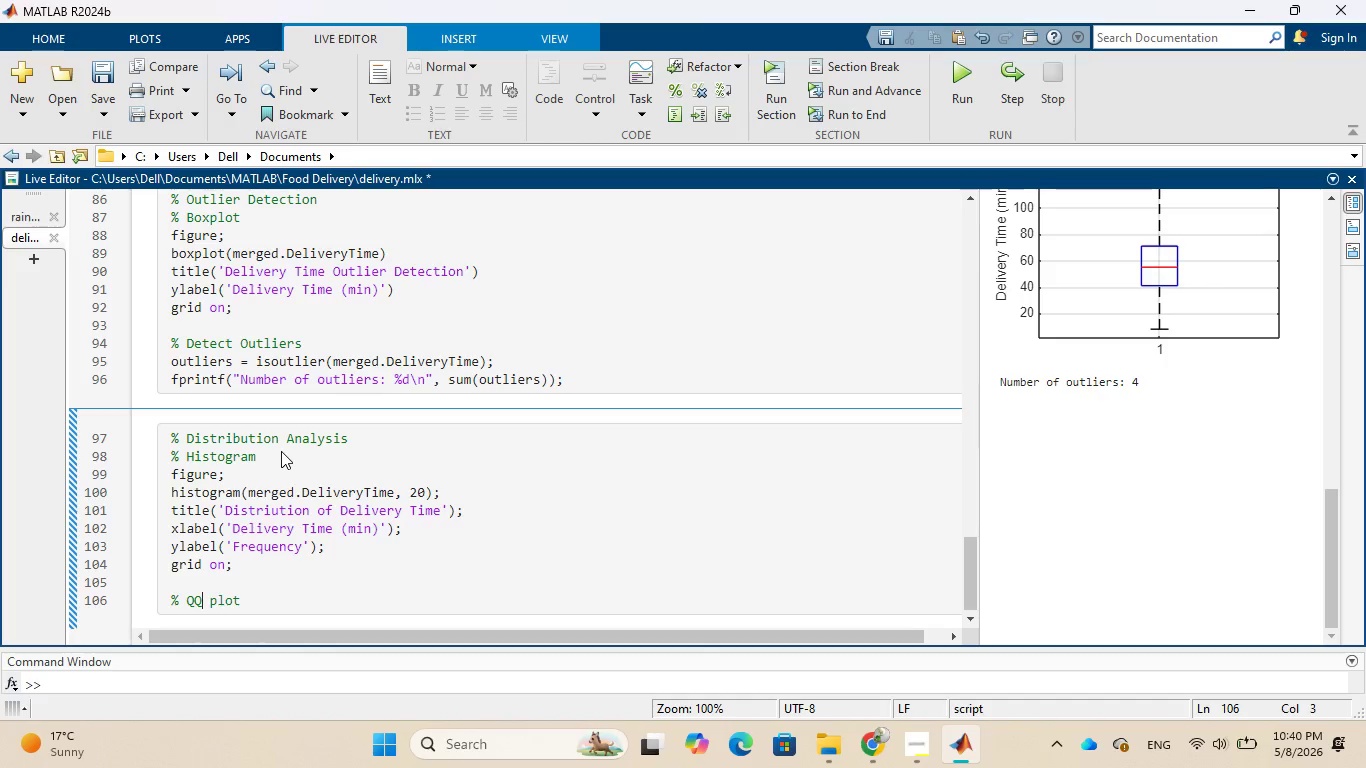 
key(ArrowRight)
 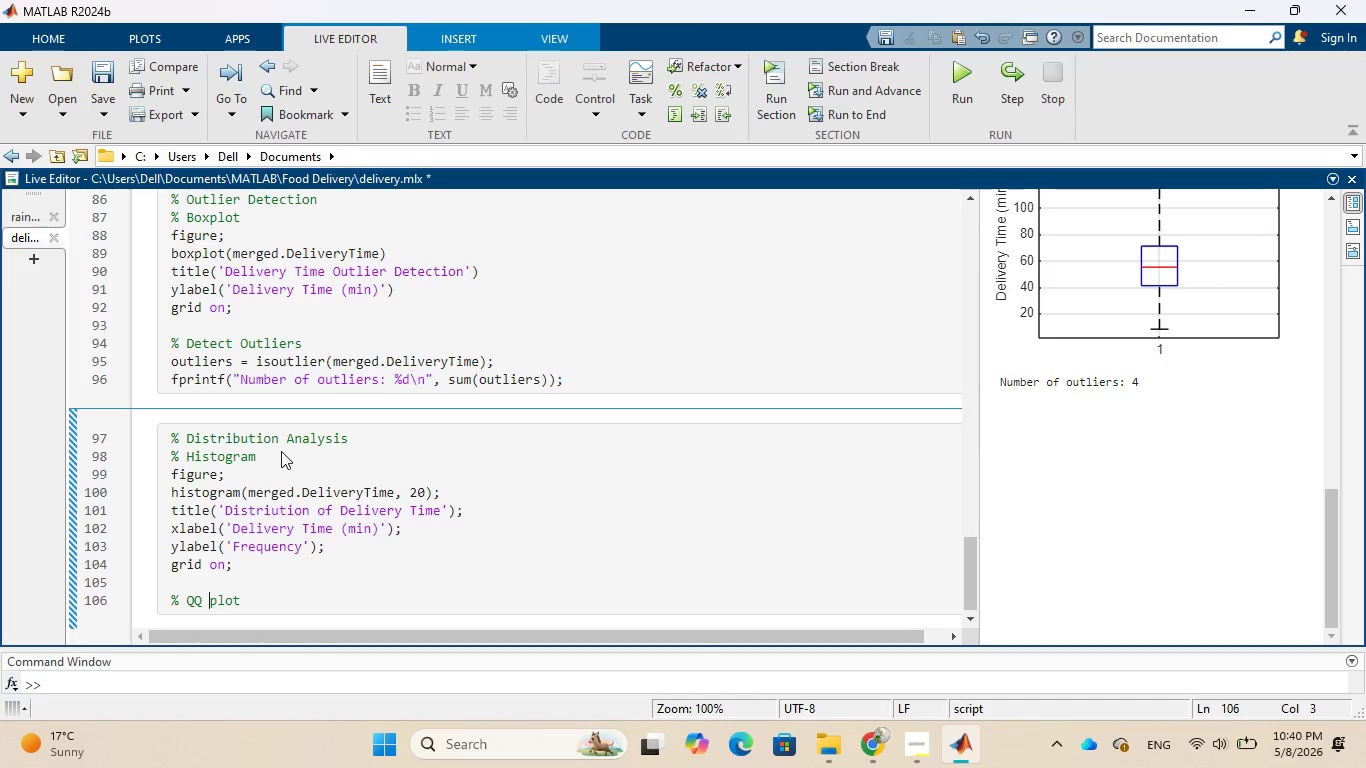 
key(ArrowRight)
 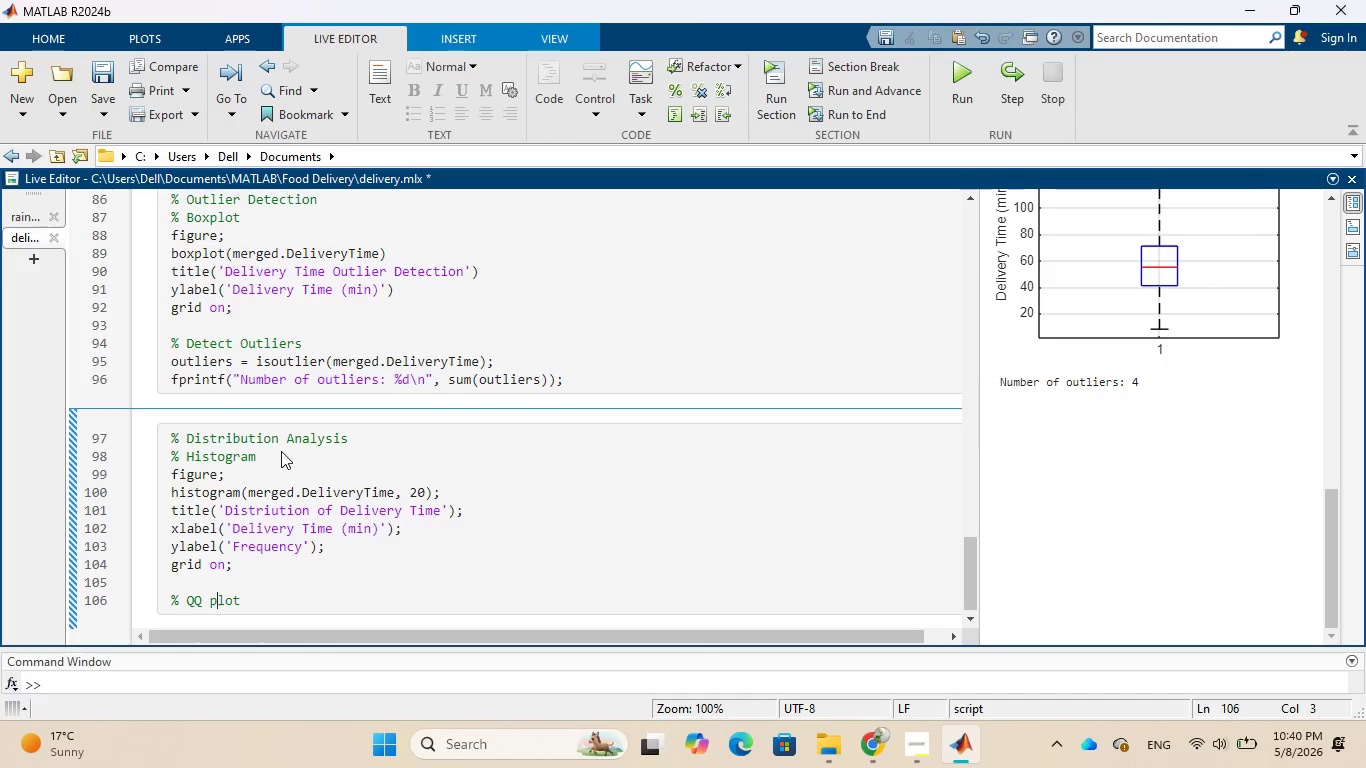 
key(ArrowRight)
 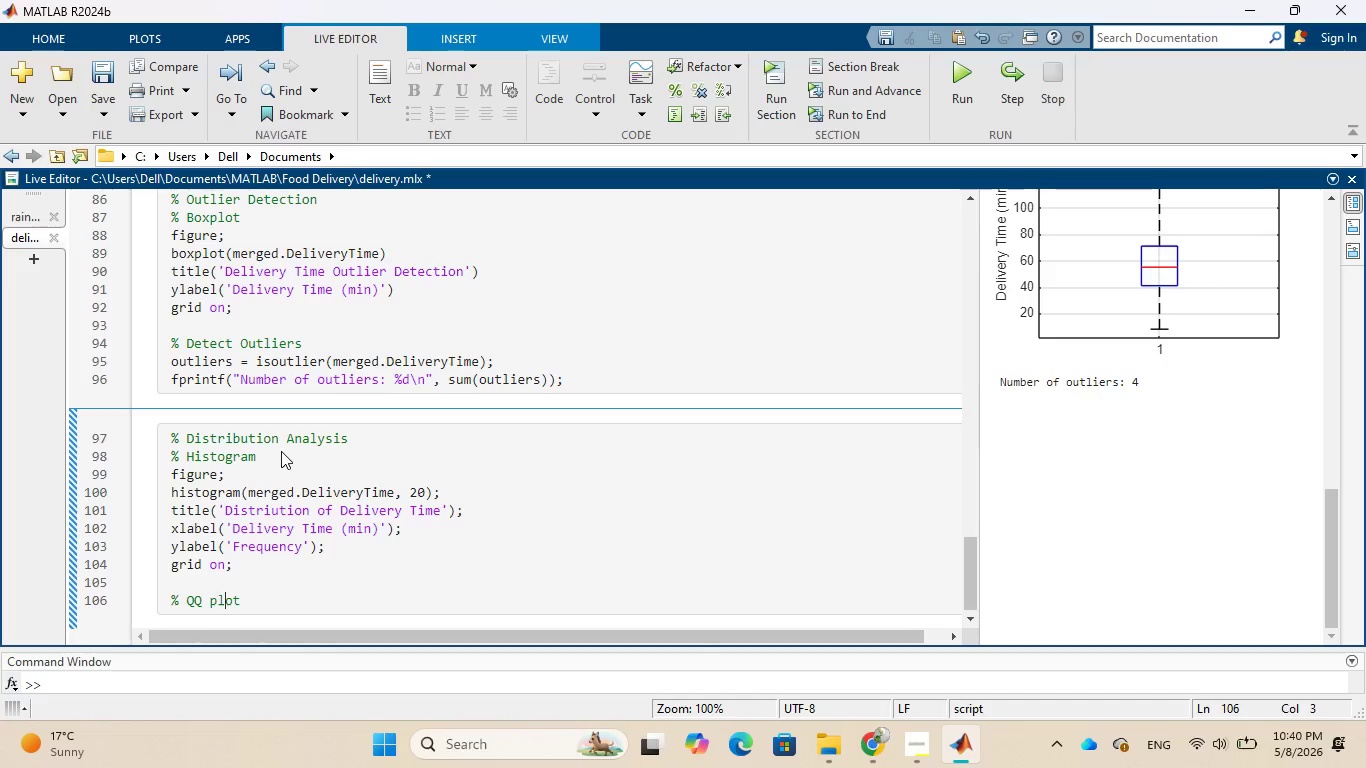 
key(ArrowRight)
 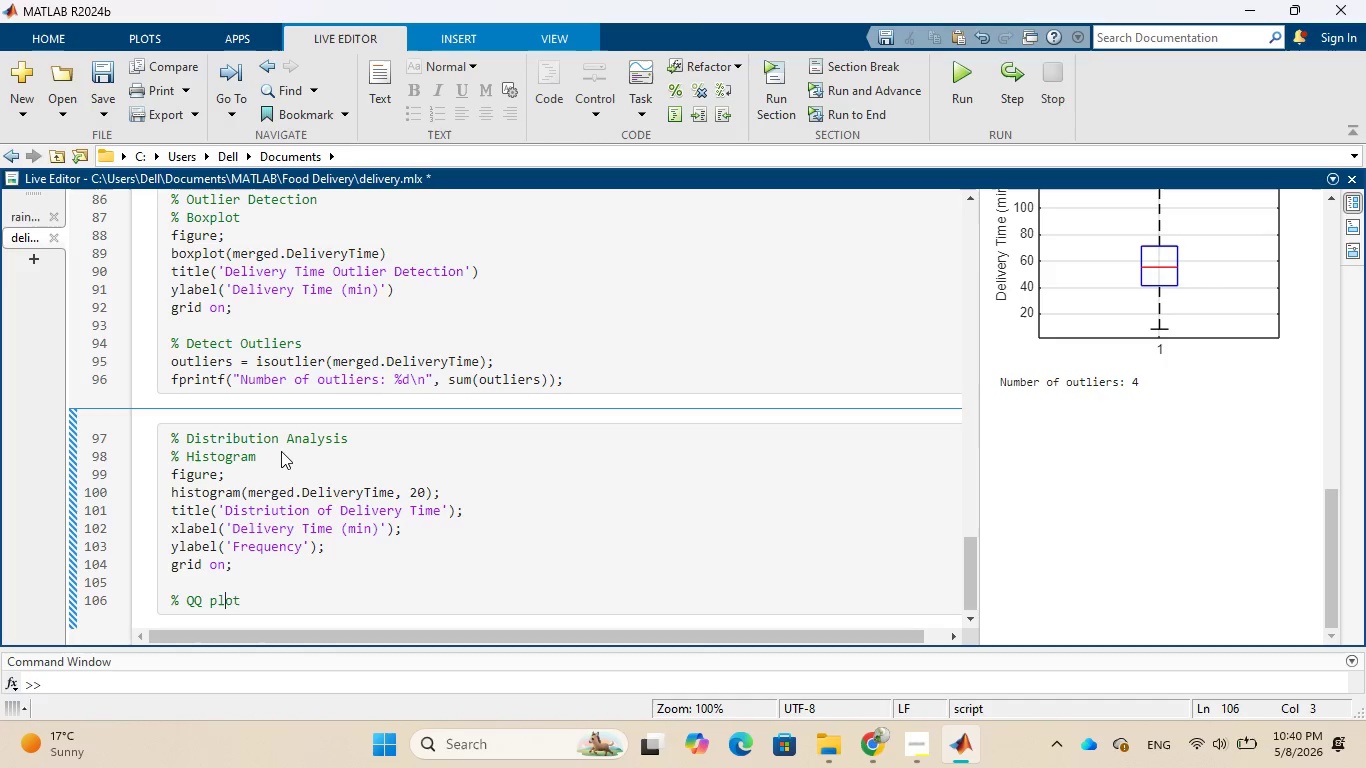 
key(ArrowRight)
 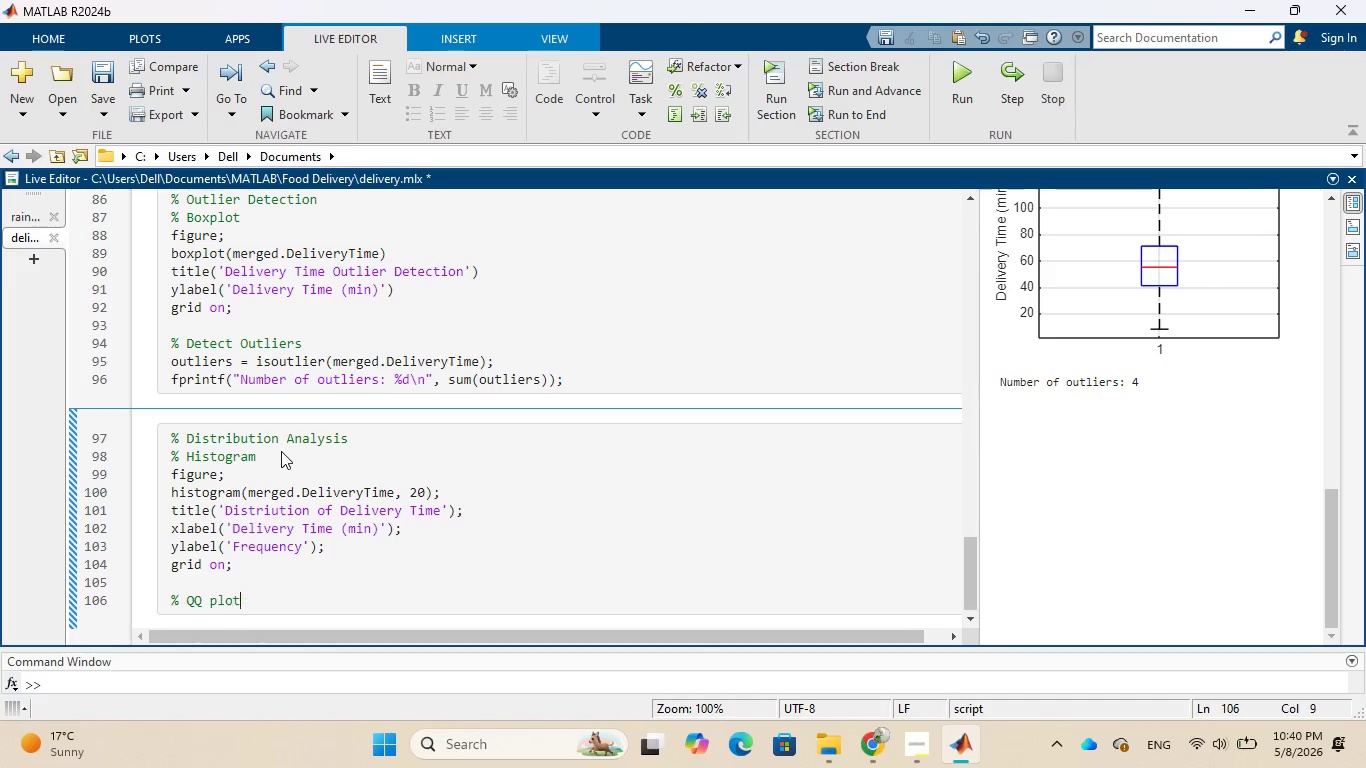 
key(ArrowRight)
 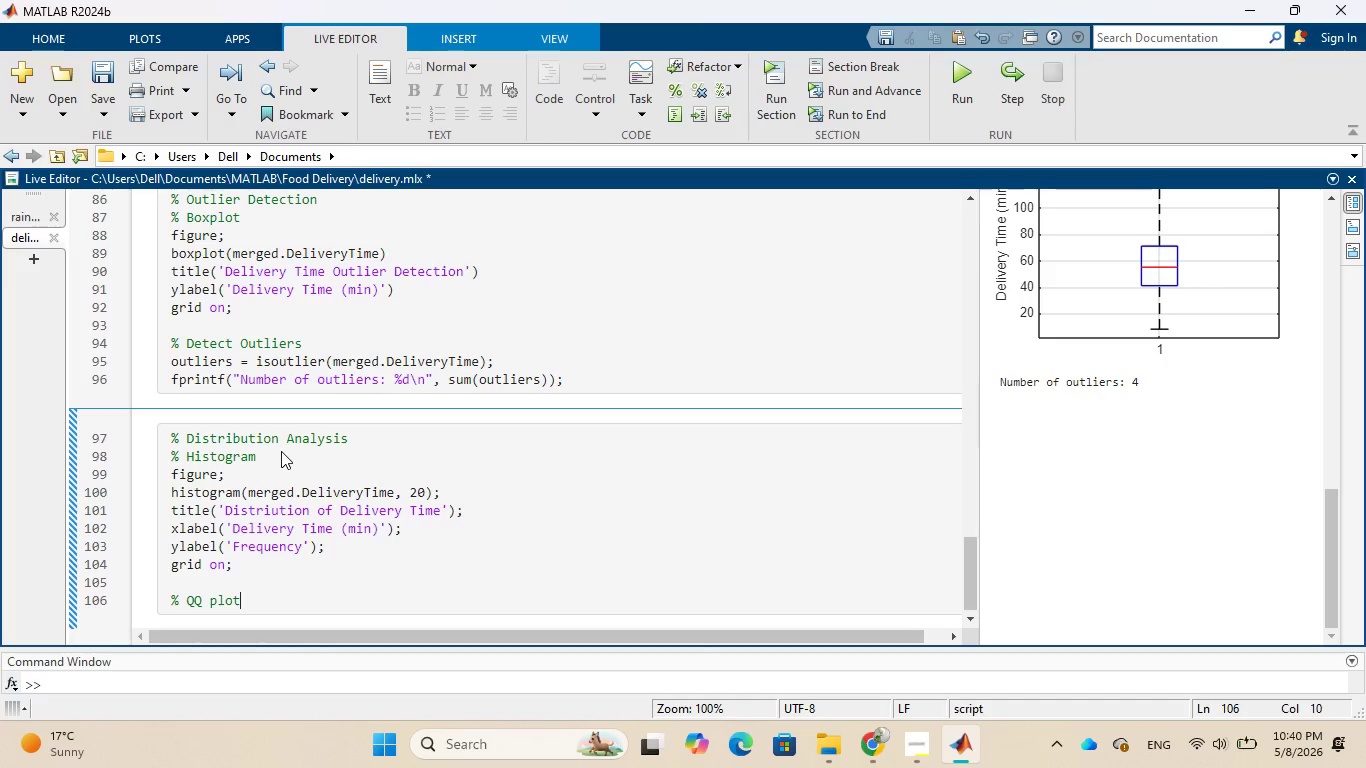 
key(Enter)
 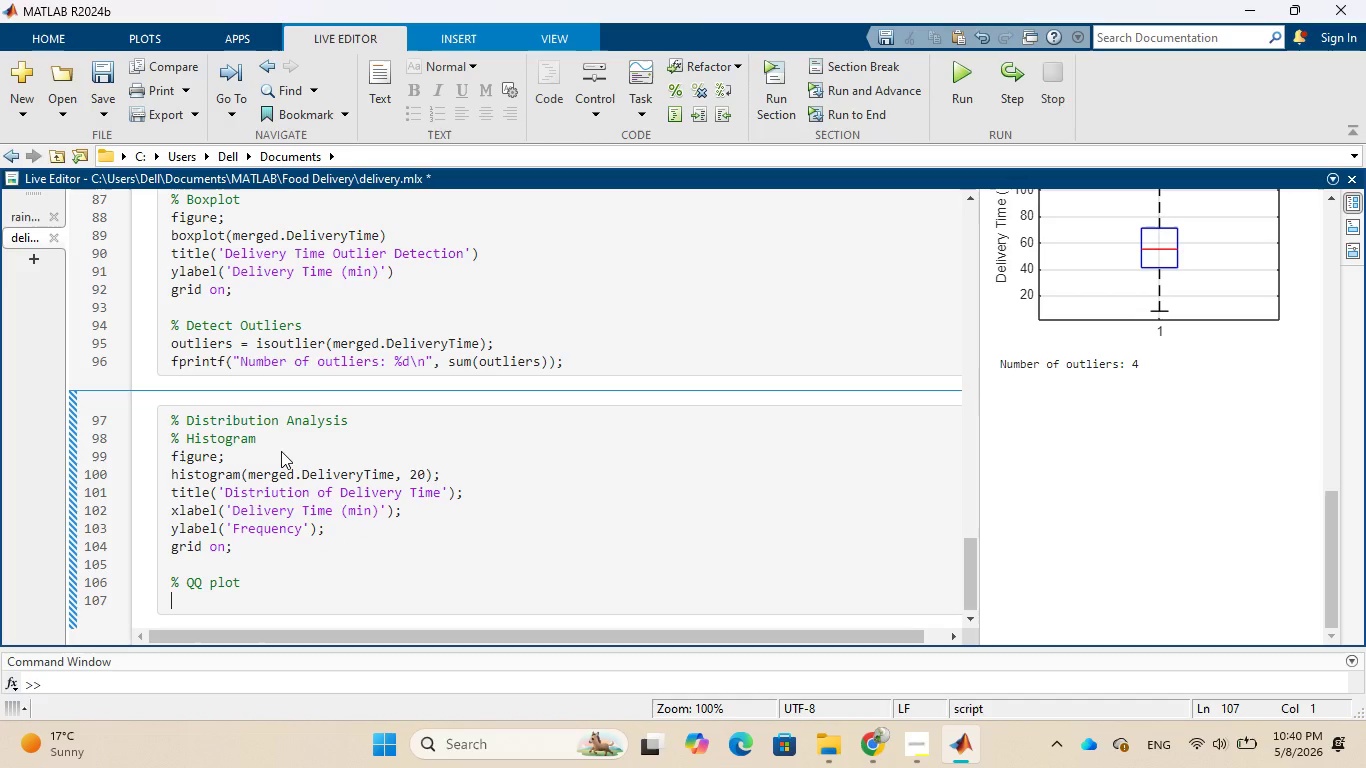 
type(figure;)
 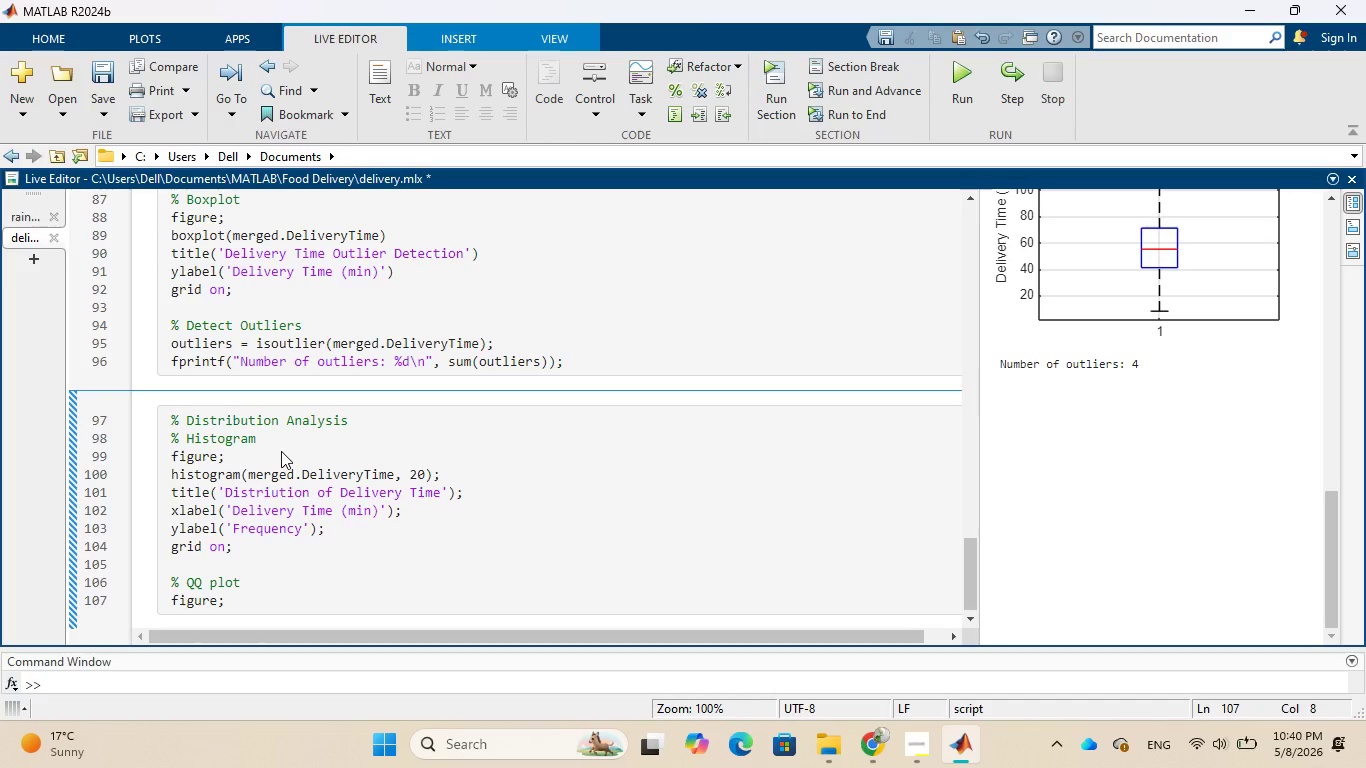 
key(Enter)
 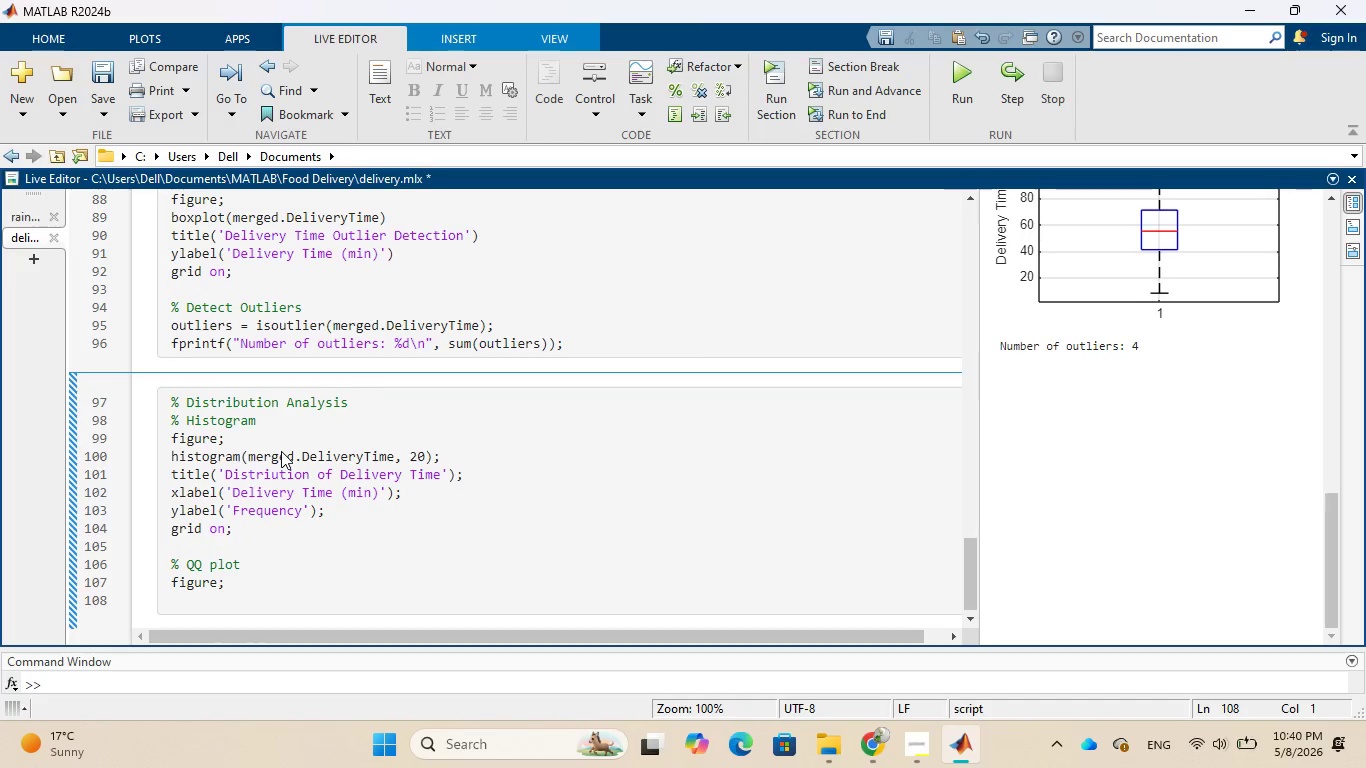 
type(qqplot(merged.)
 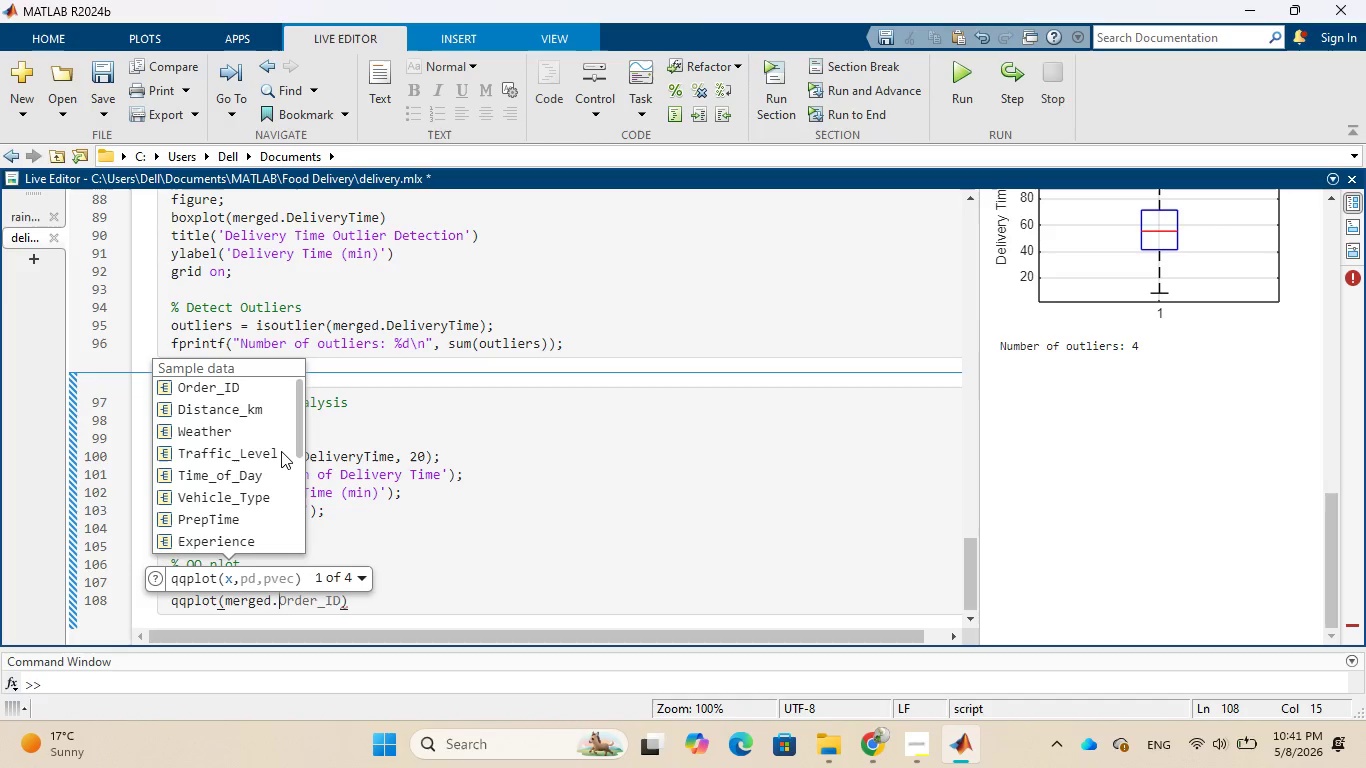 
left_click_drag(start_coordinate=[300, 422], to_coordinate=[305, 472])
 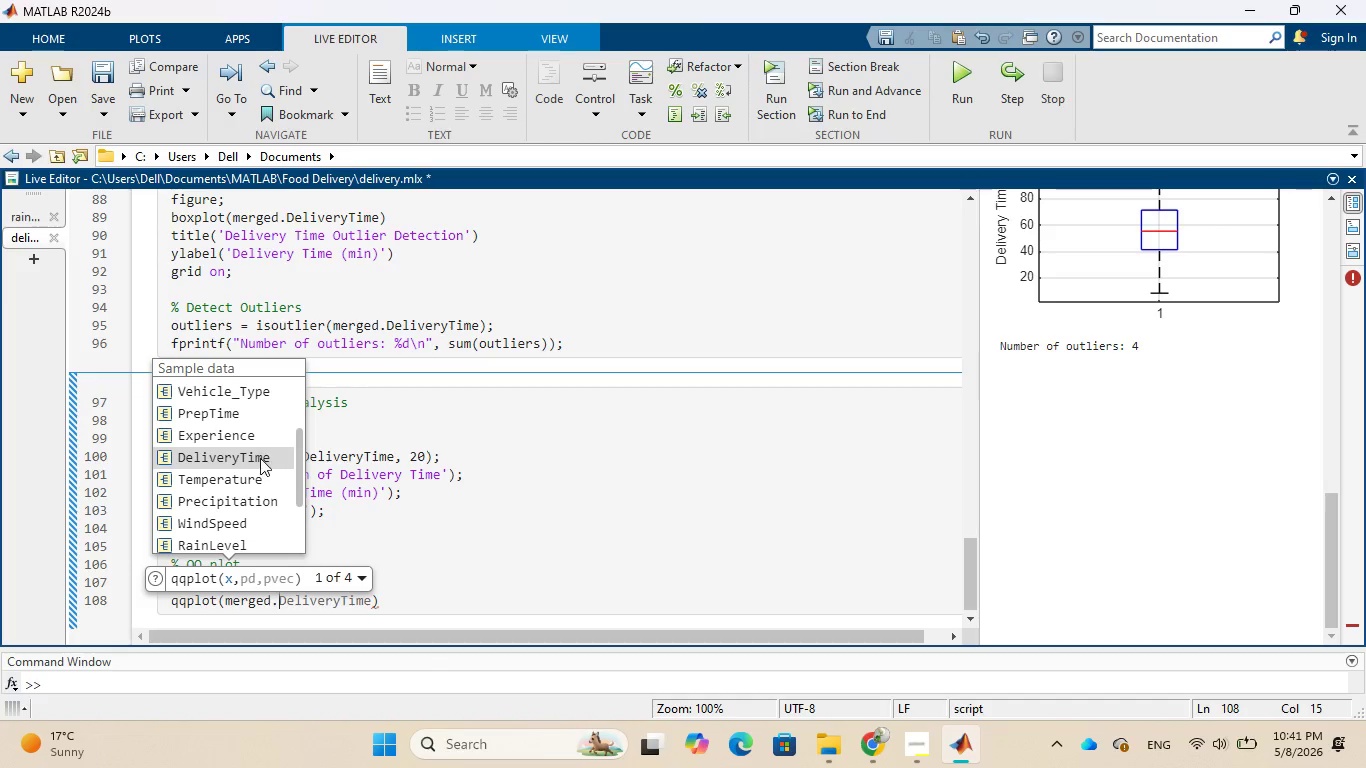 
left_click([260, 458])
 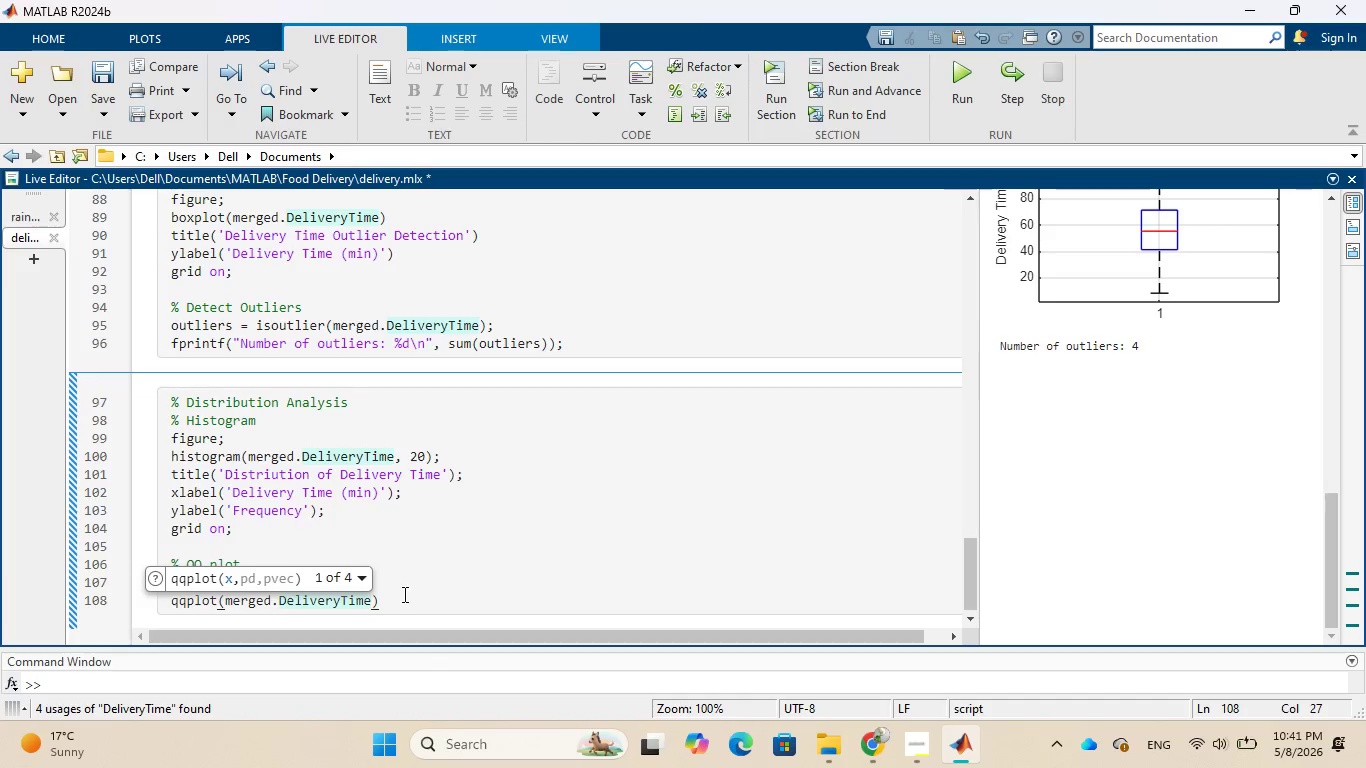 
left_click([403, 595])
 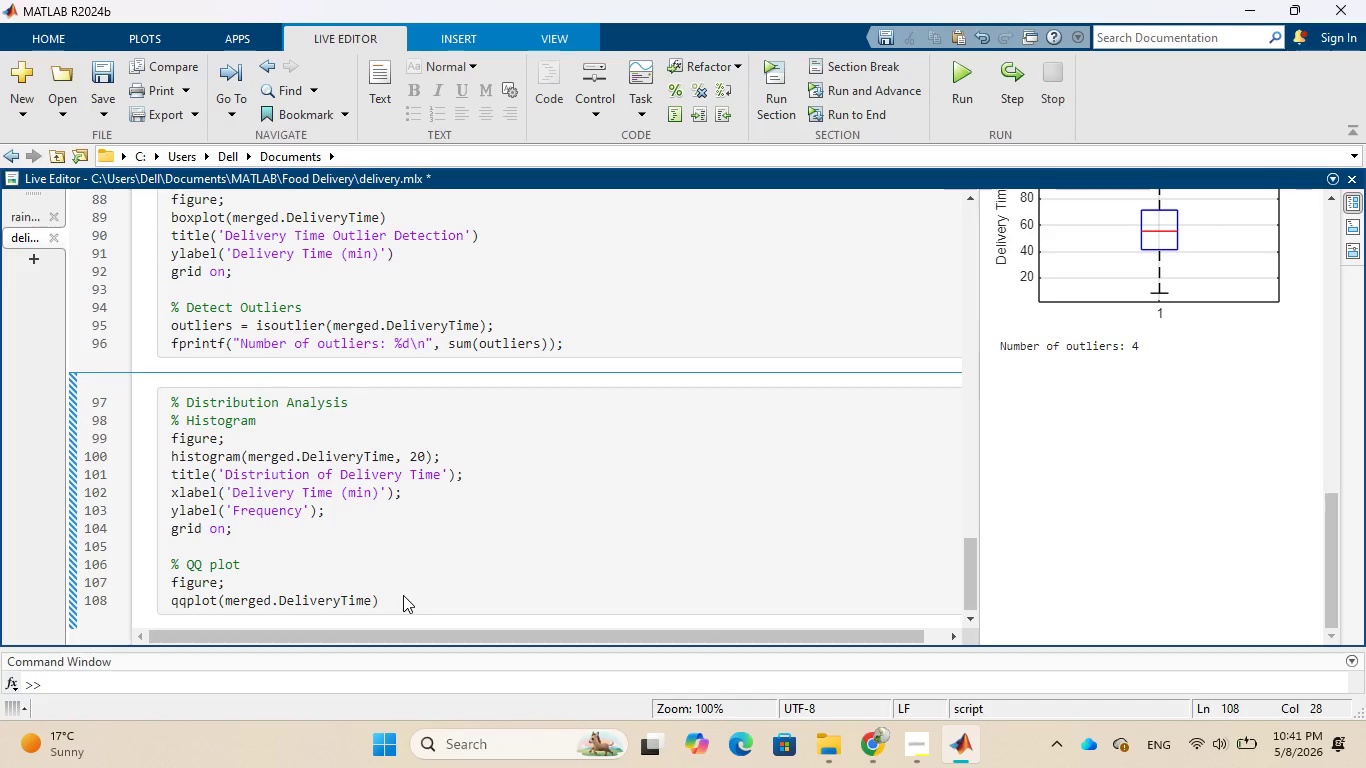 
wait(6.0)
 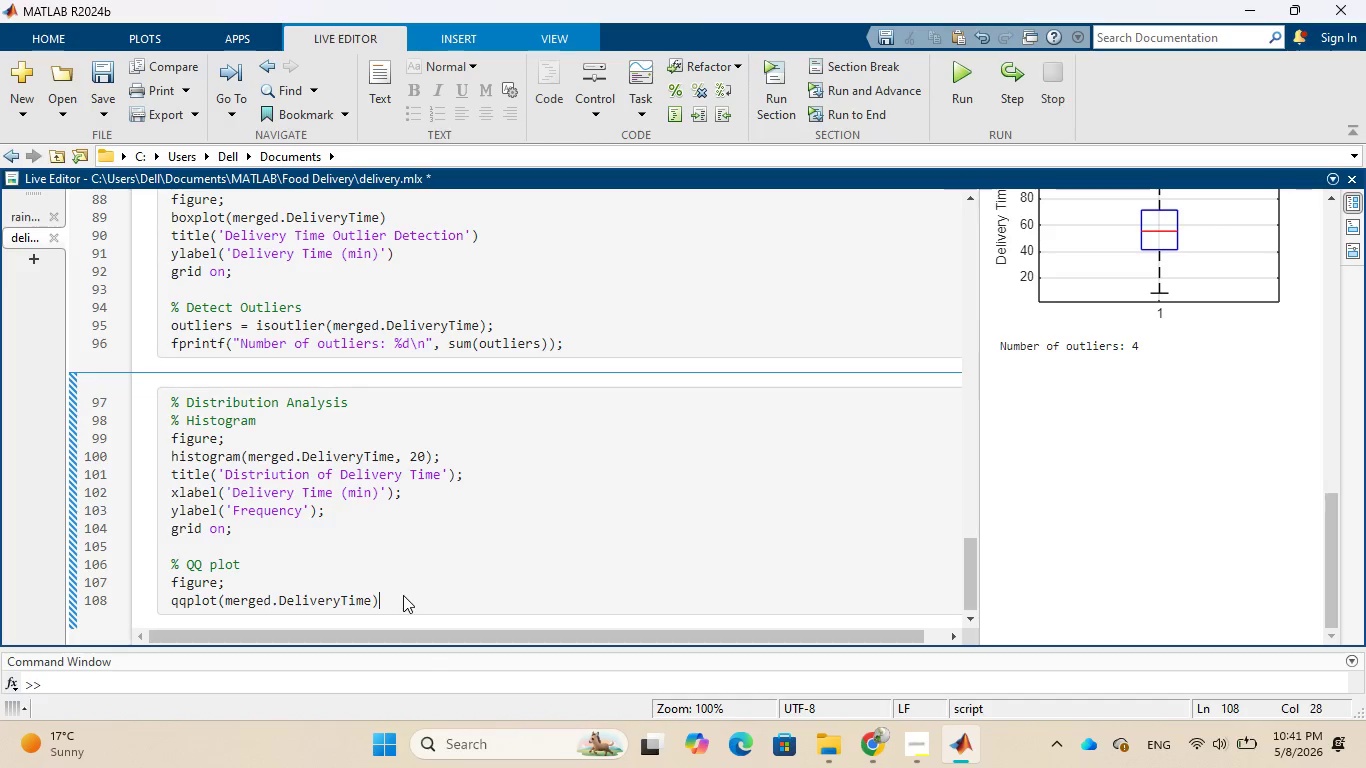 
key(Semicolon)
 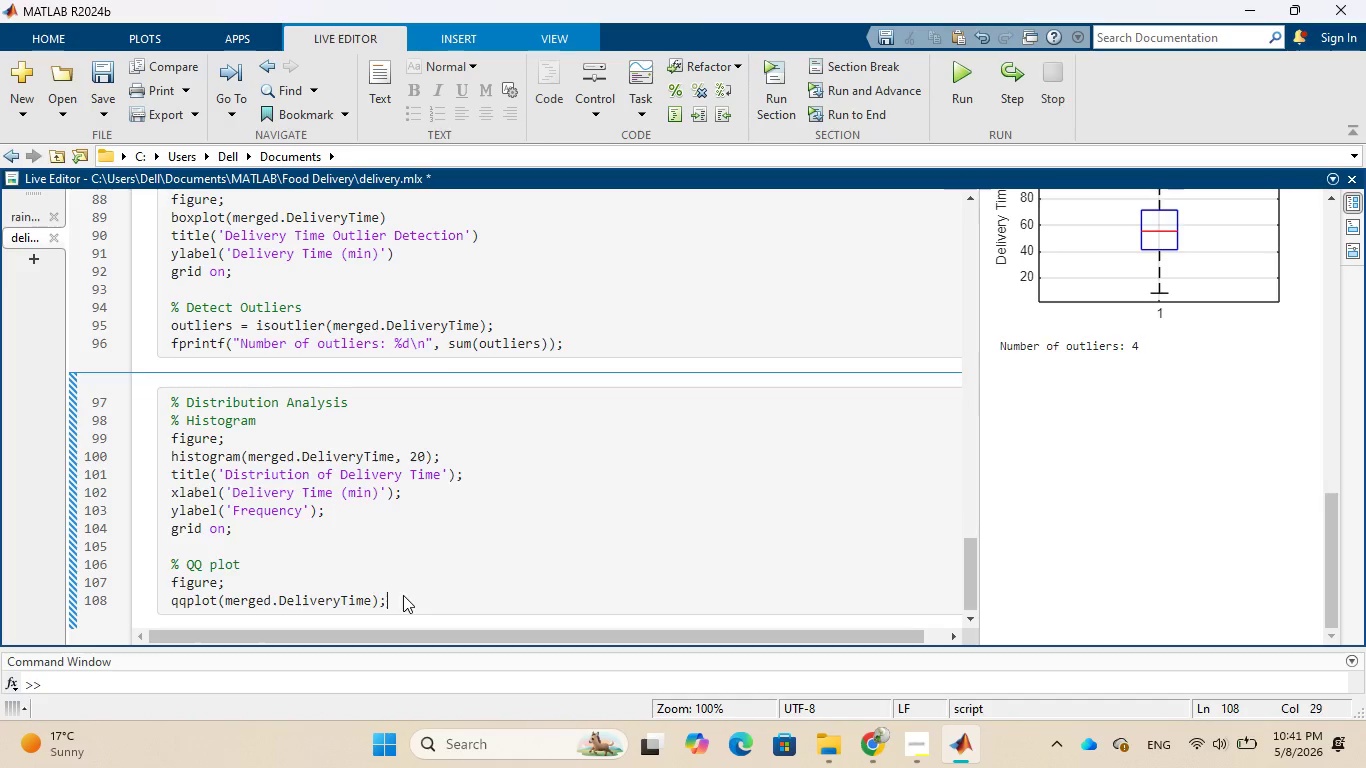 
key(Enter)
 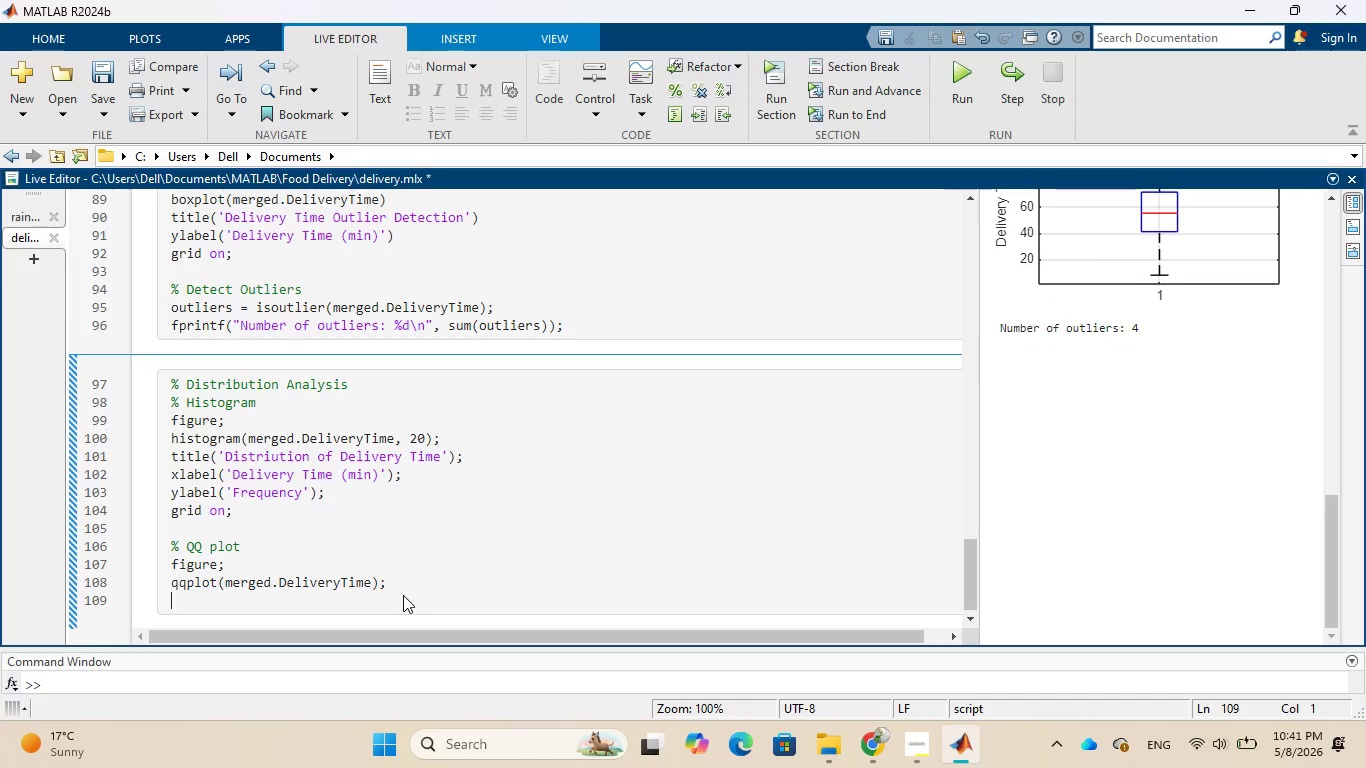 
type(title('QQ Plot for Delivery Tie)
key(Backspace)
type(me)
 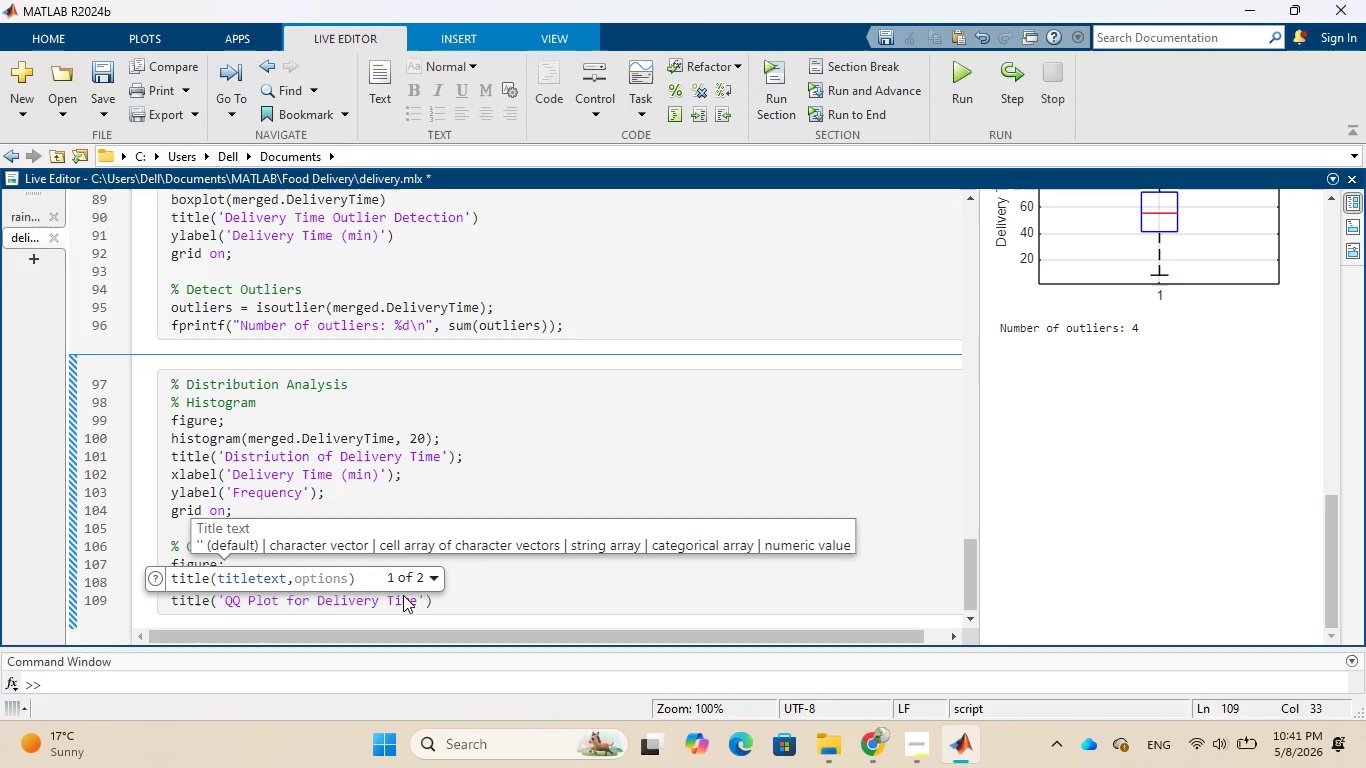 
left_click([445, 599])
 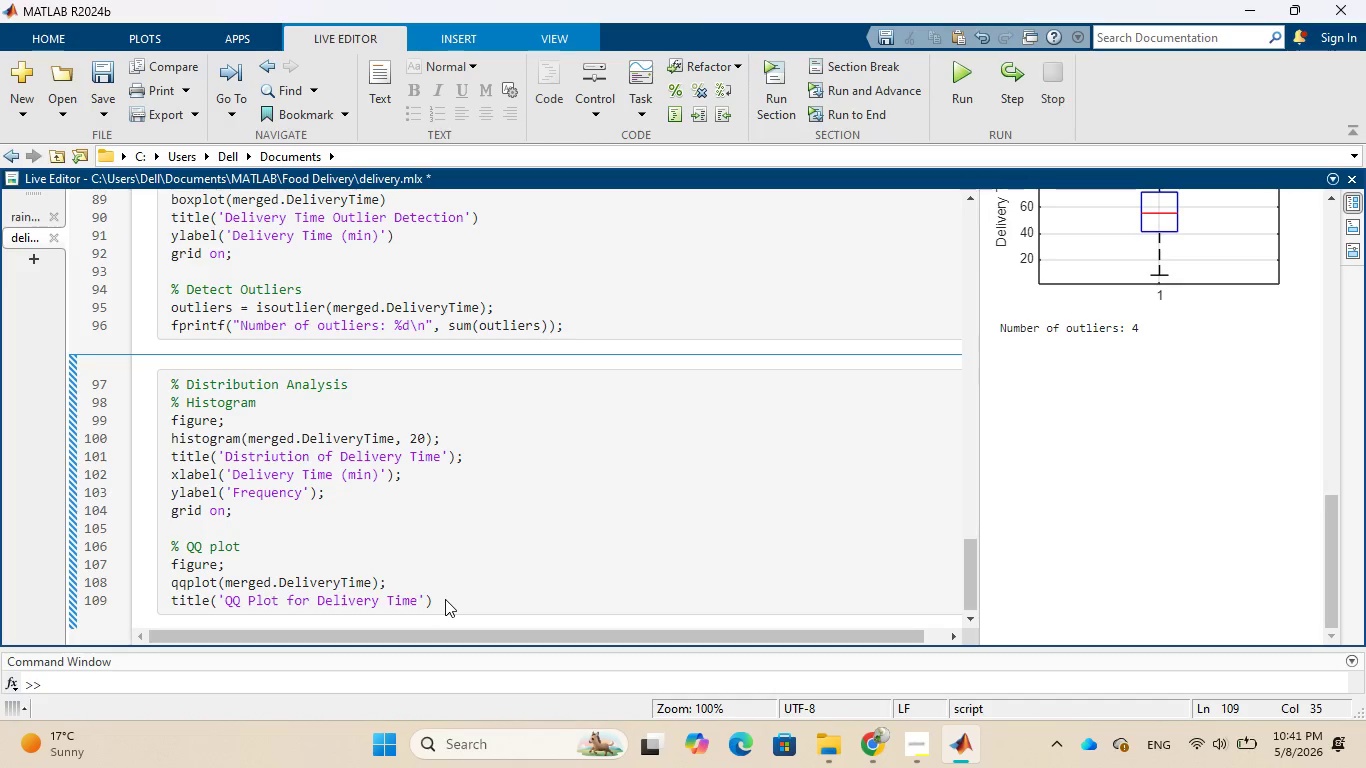 
key(Semicolon)
 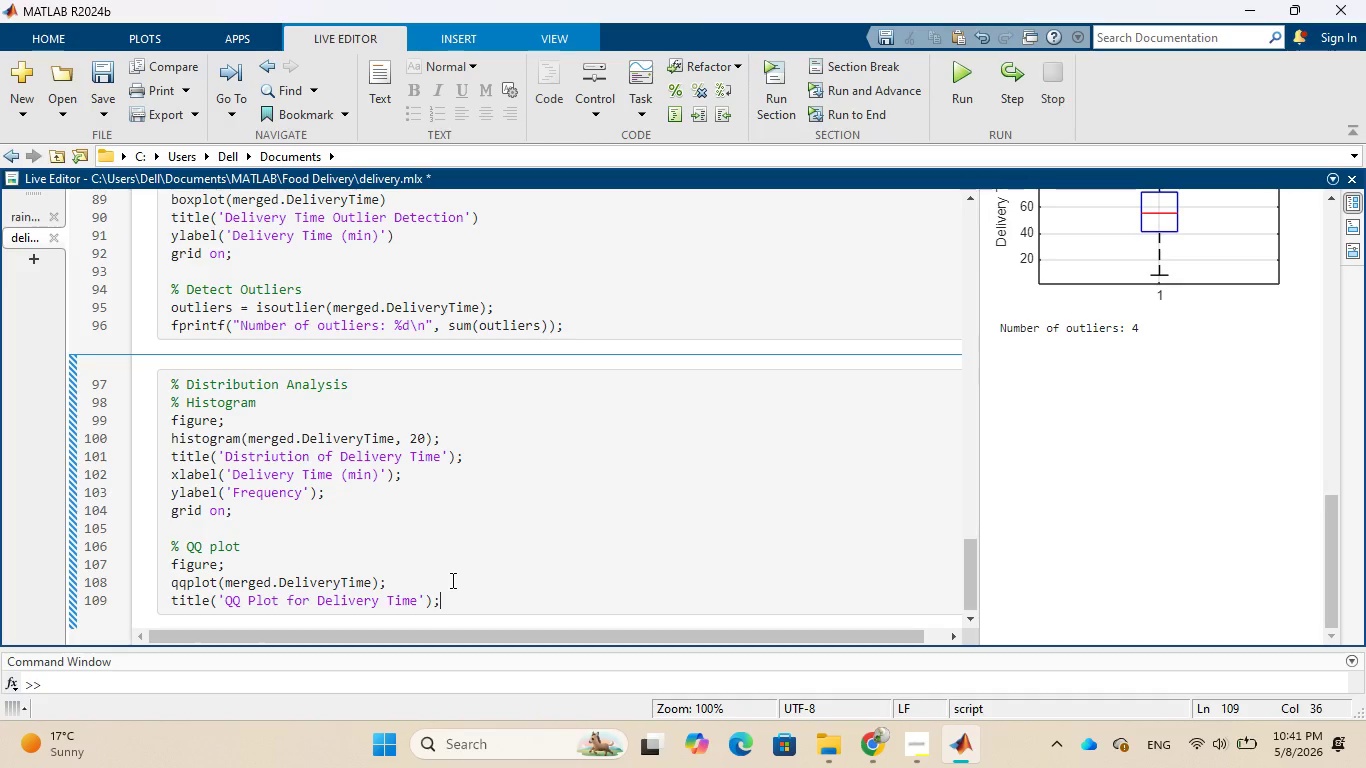 
wait(12.3)
 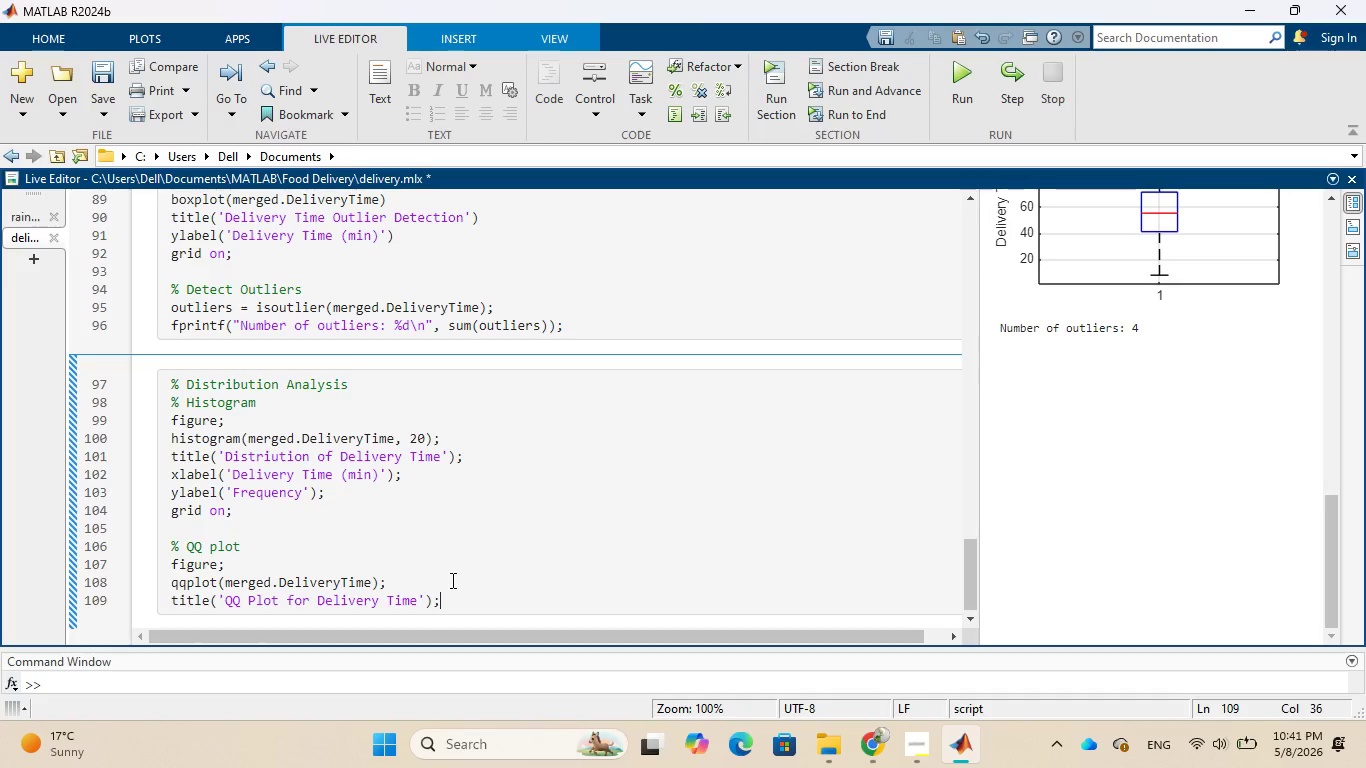 
left_click([180, 382])
 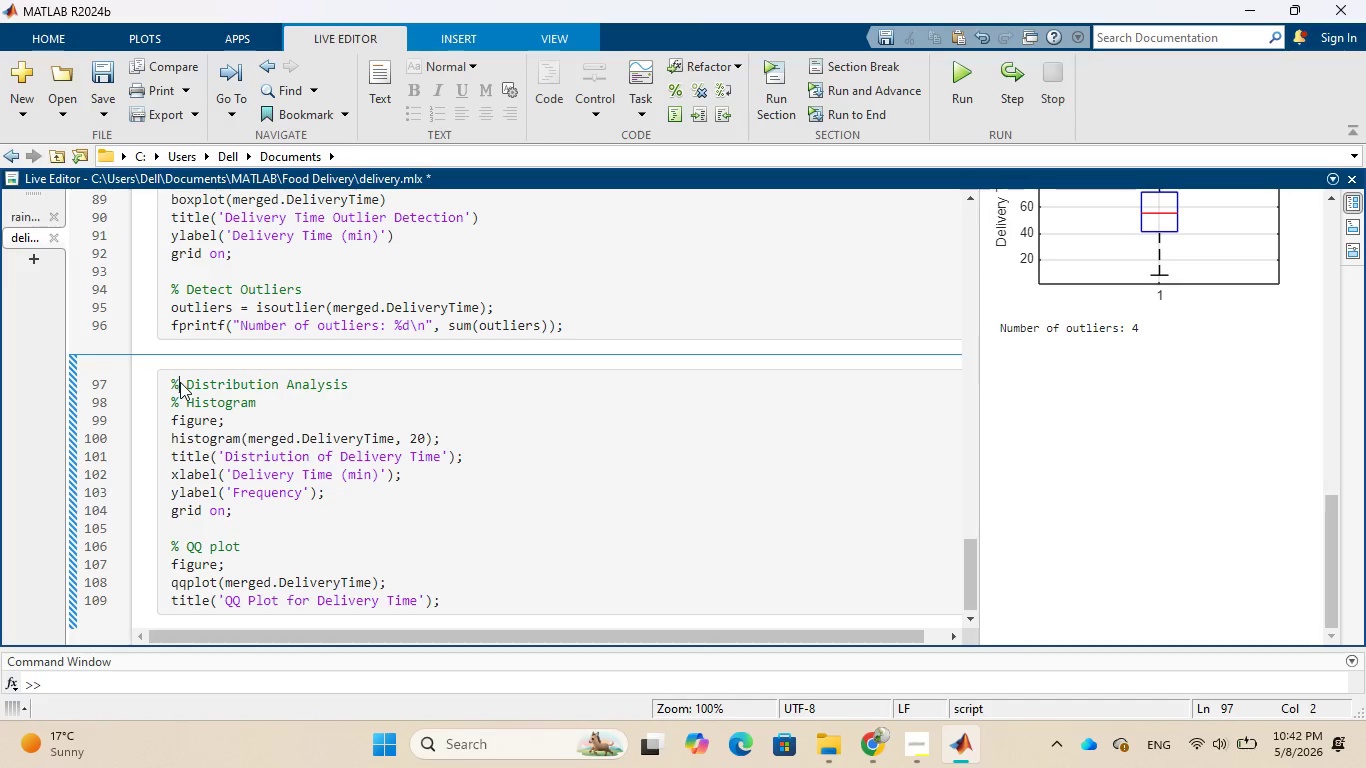 
key(Shift+5)
 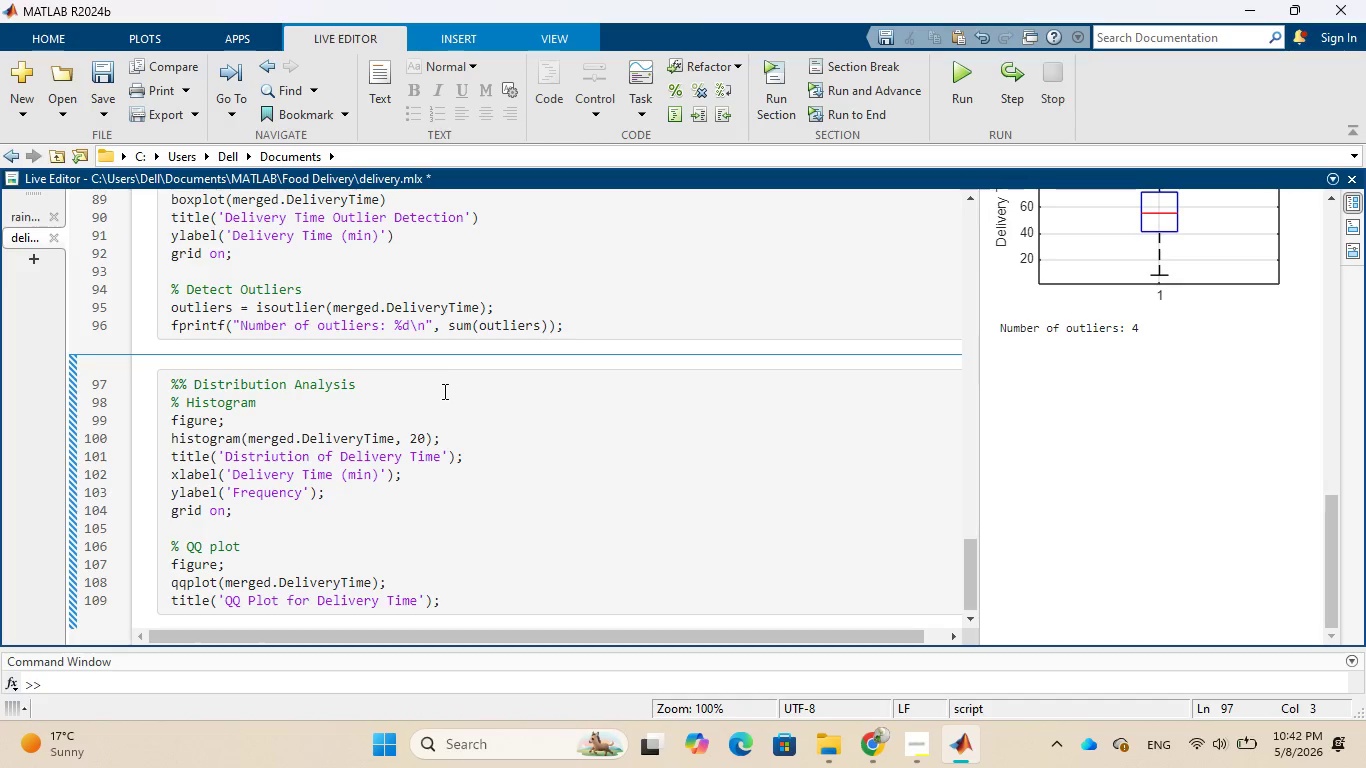 
left_click_drag(start_coordinate=[380, 386], to_coordinate=[164, 382])
 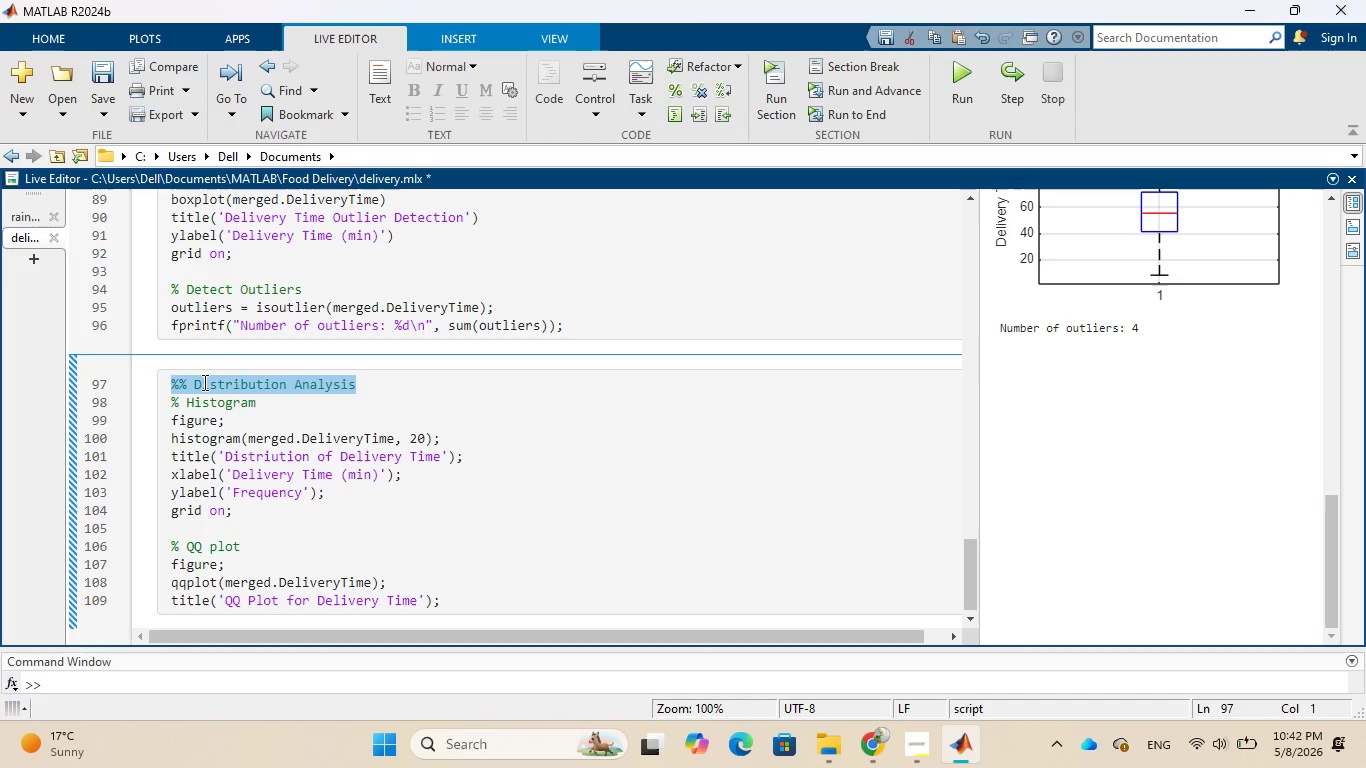 
right_click([203, 382])
 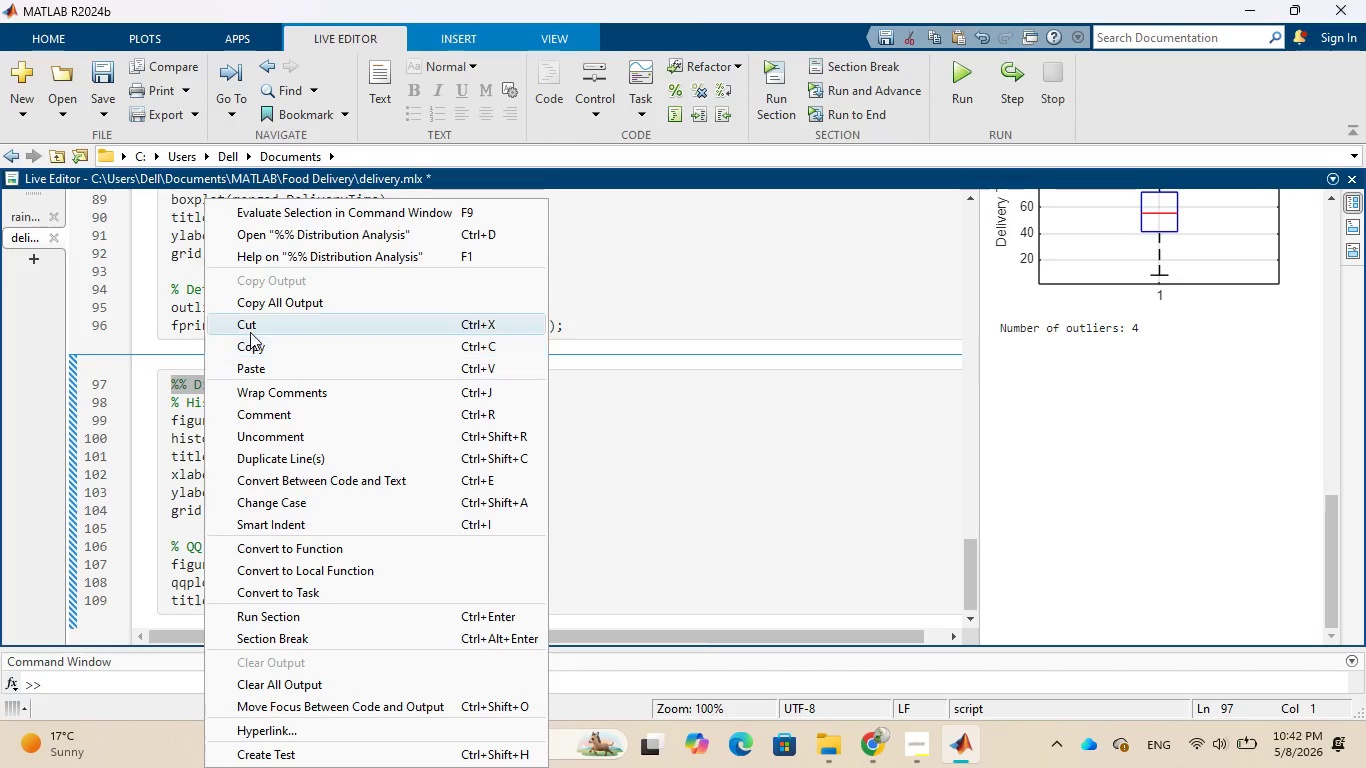 
left_click([251, 329])
 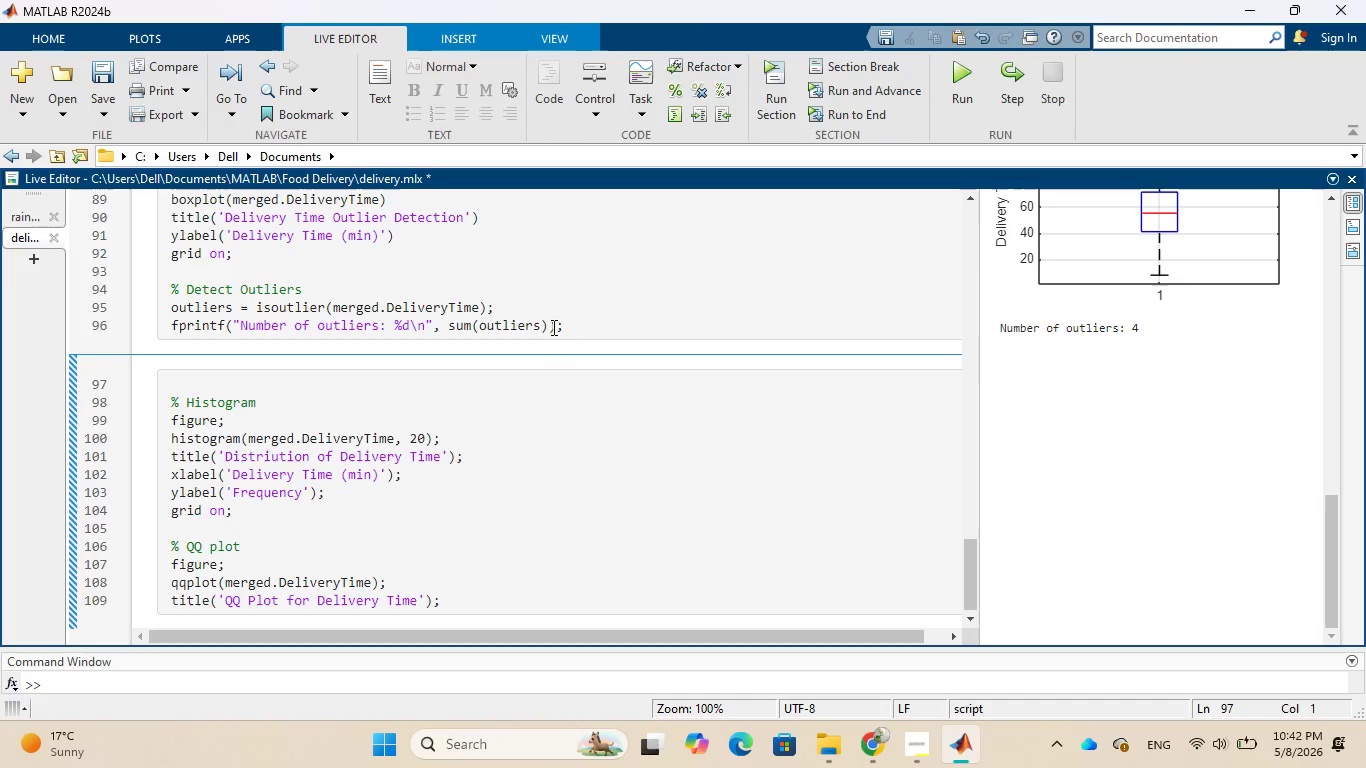 
left_click([575, 329])
 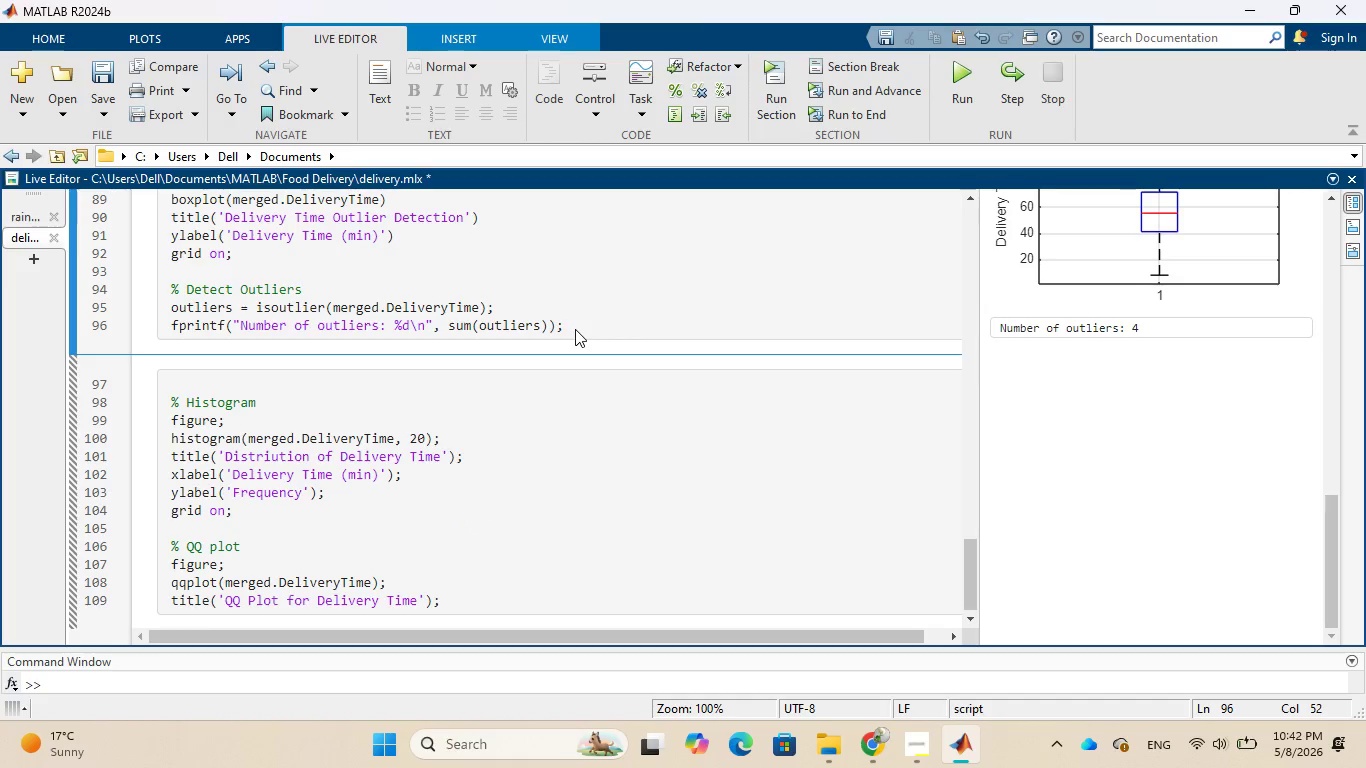 
key(Enter)
 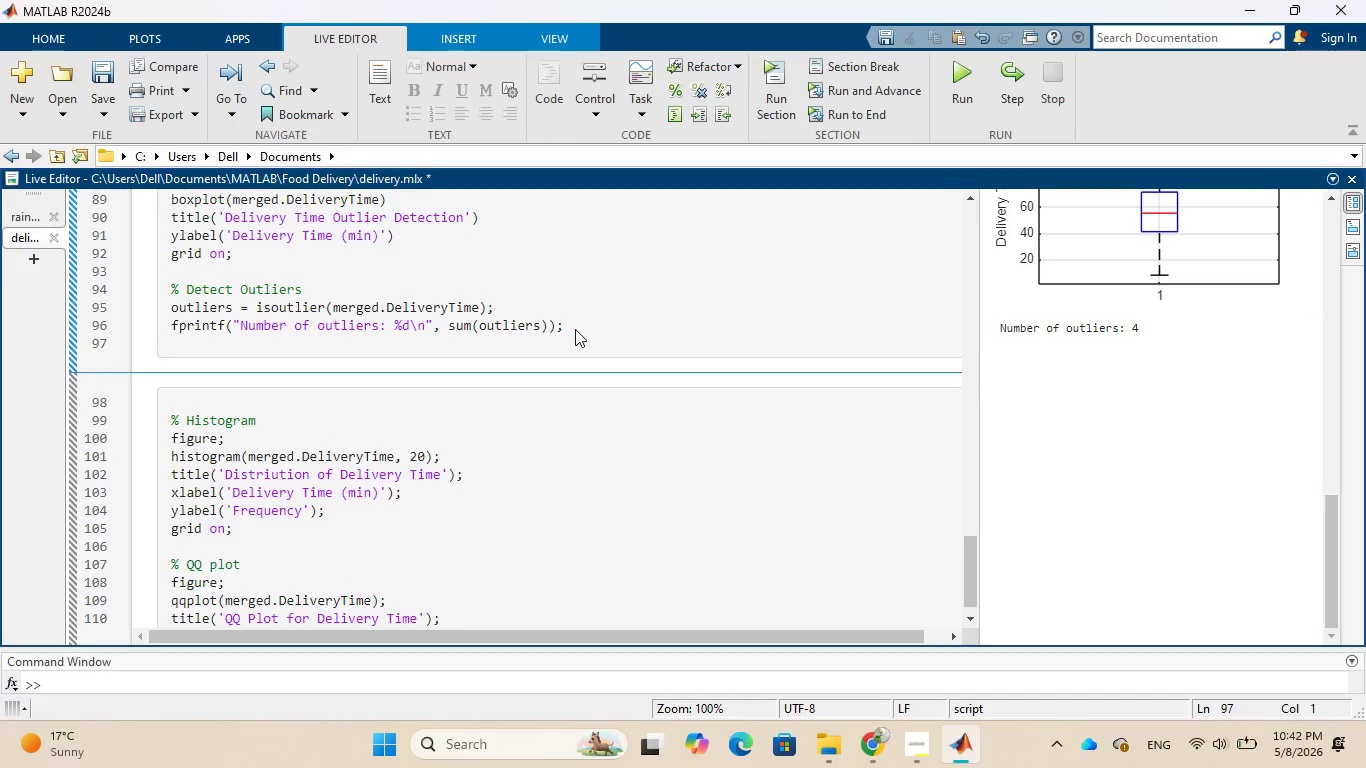 
key(Control+V)
 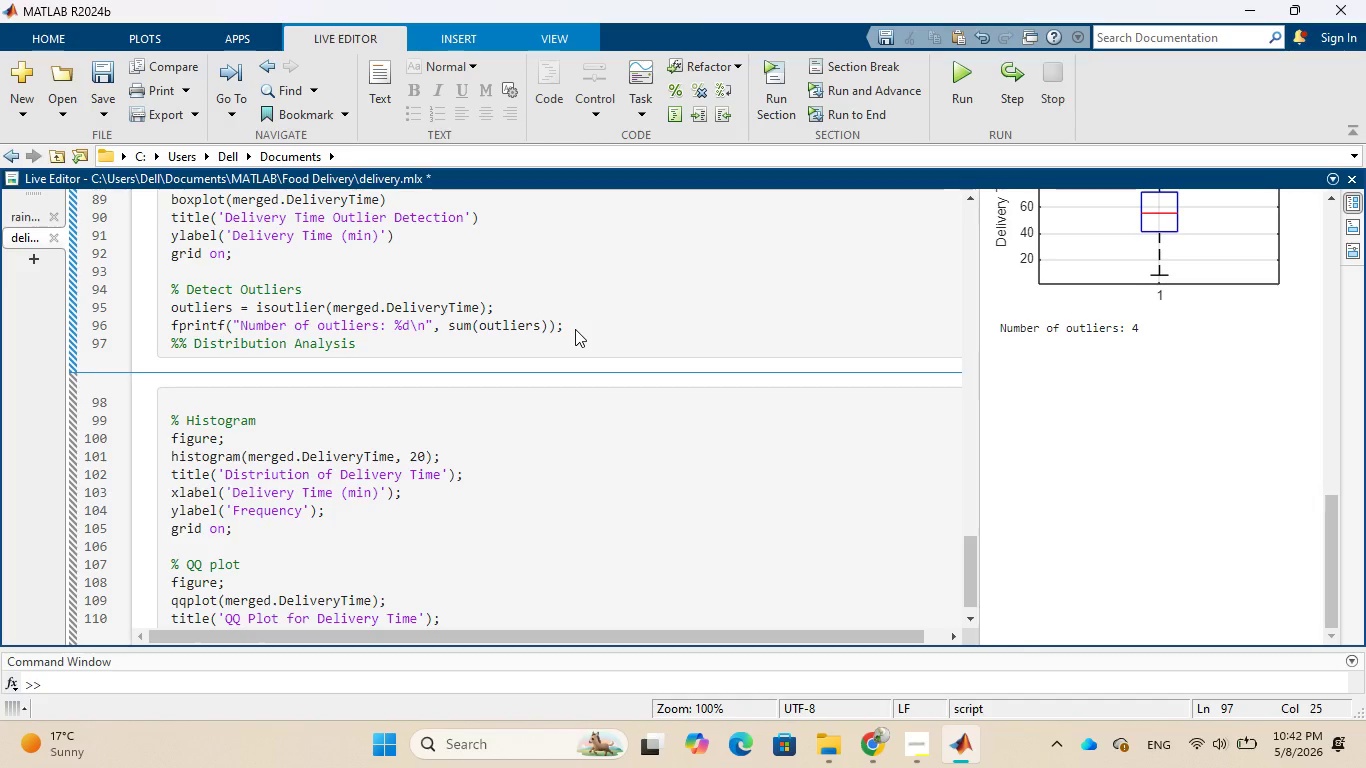 
key(Enter)
 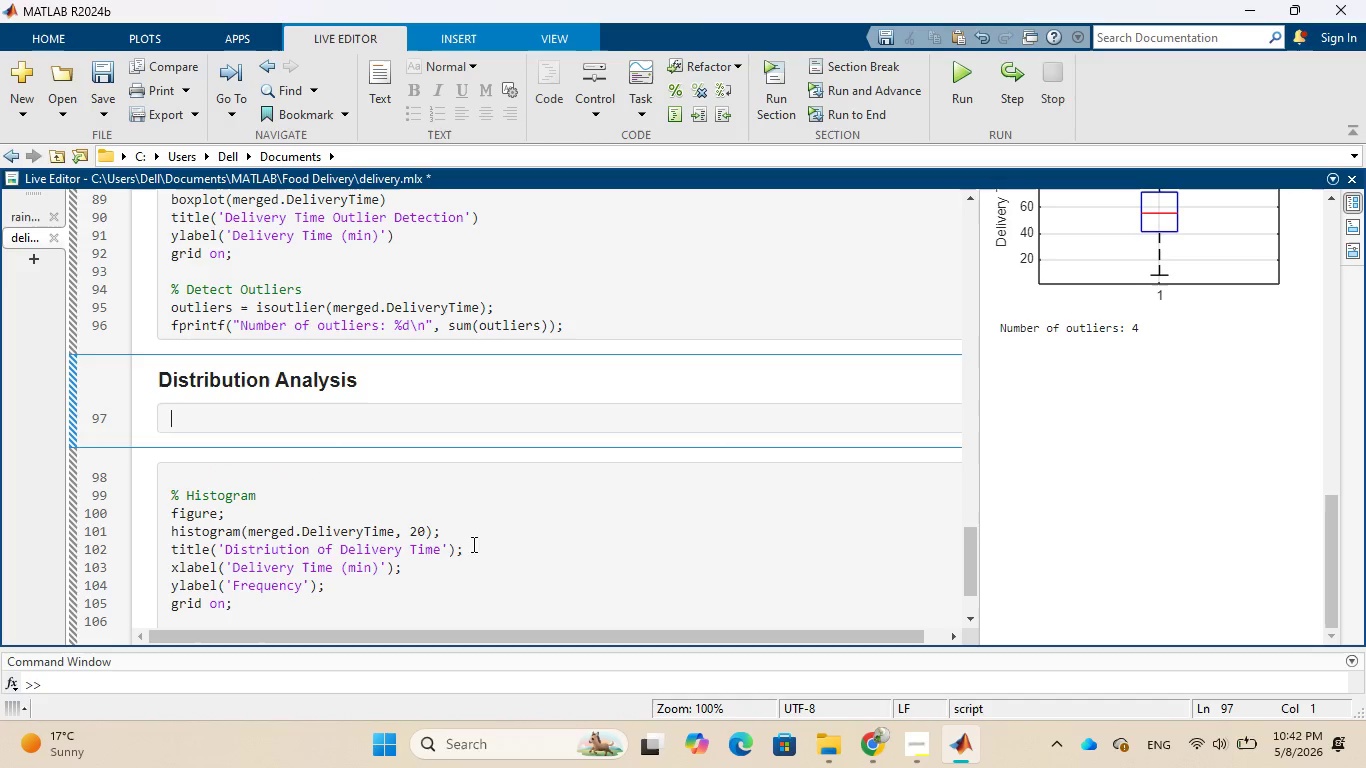 
scroll: coordinate [463, 551], scroll_direction: down, amount: 2.0
 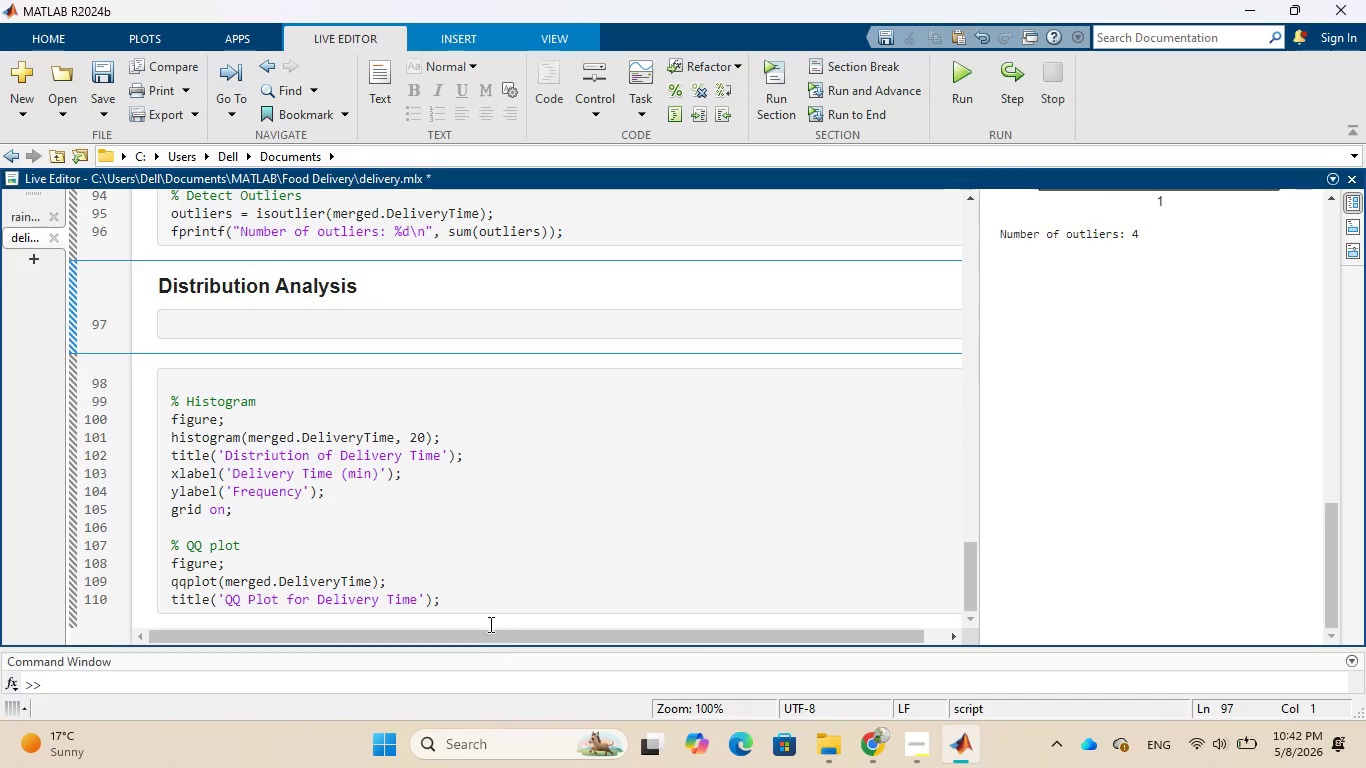 
left_click_drag(start_coordinate=[483, 606], to_coordinate=[139, 379])
 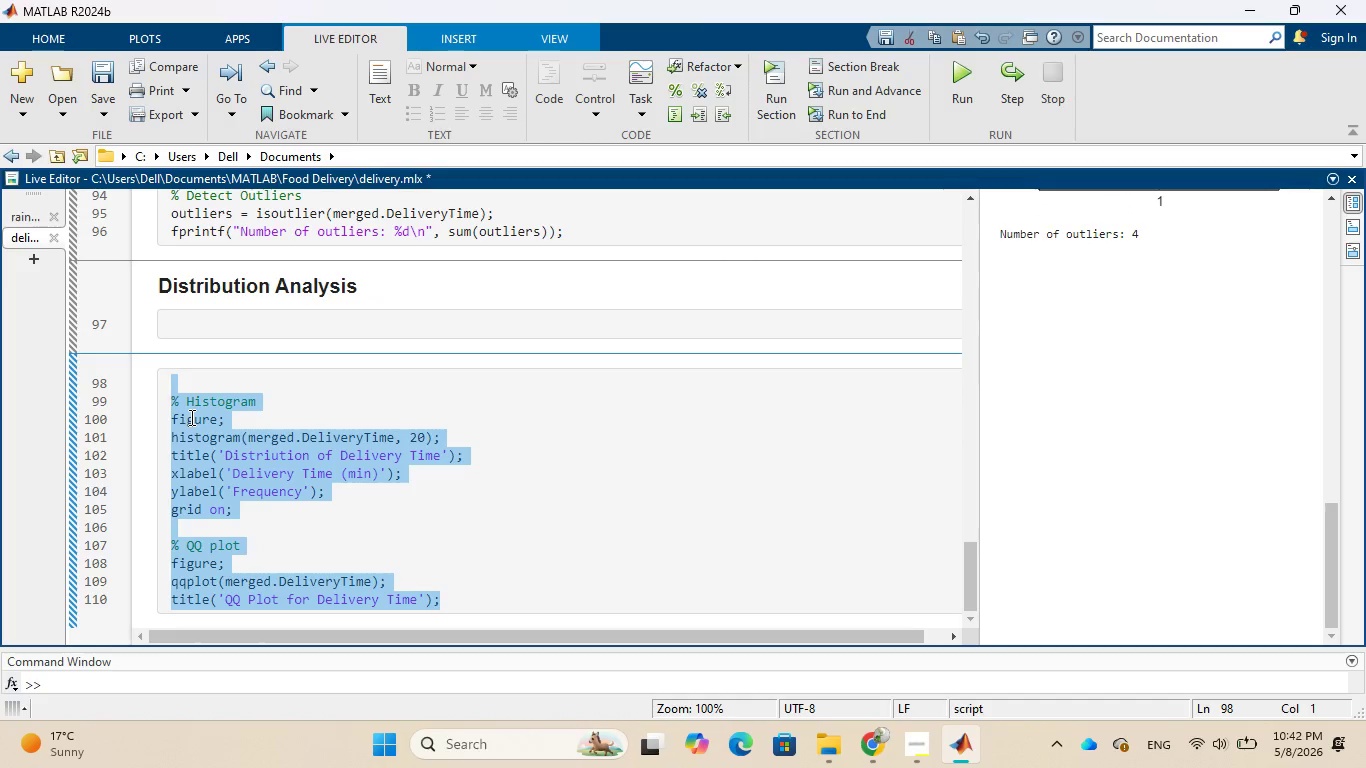 
right_click([190, 417])
 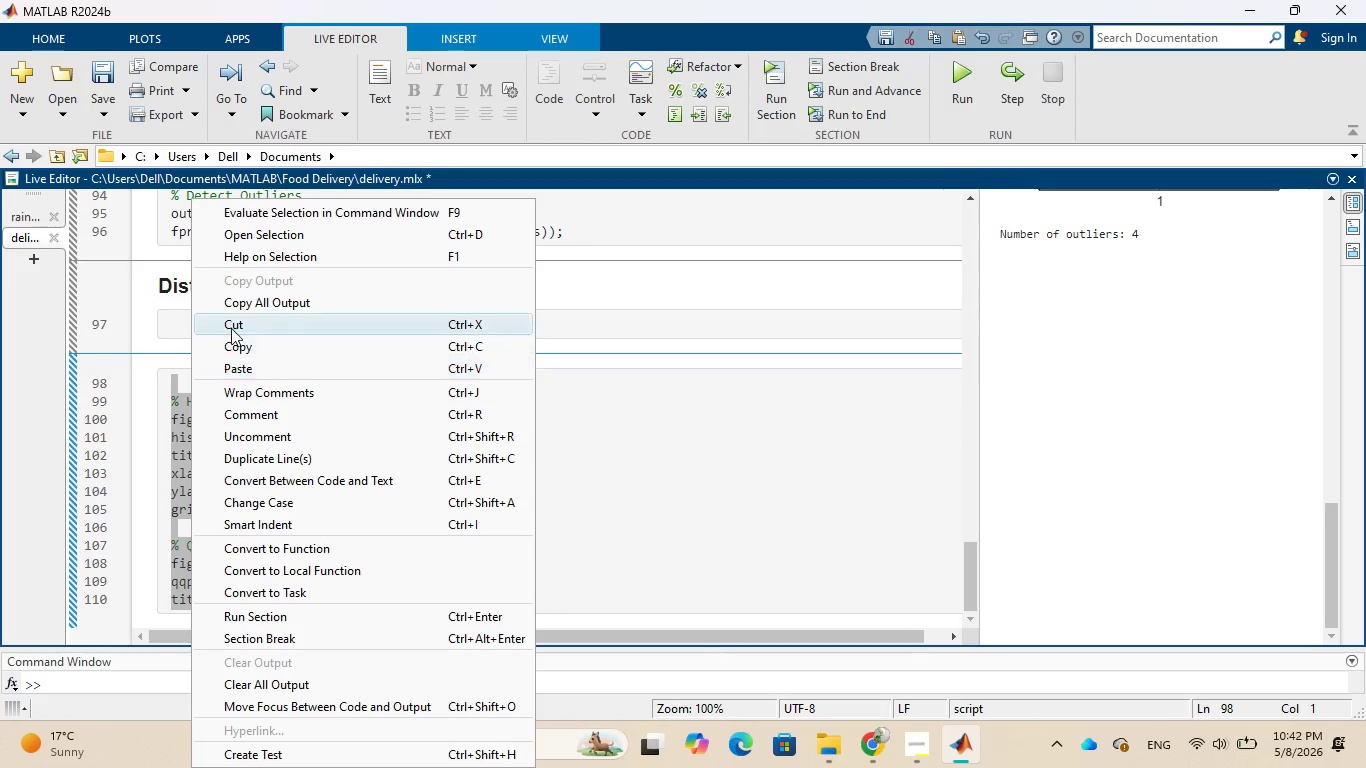 
left_click([233, 322])
 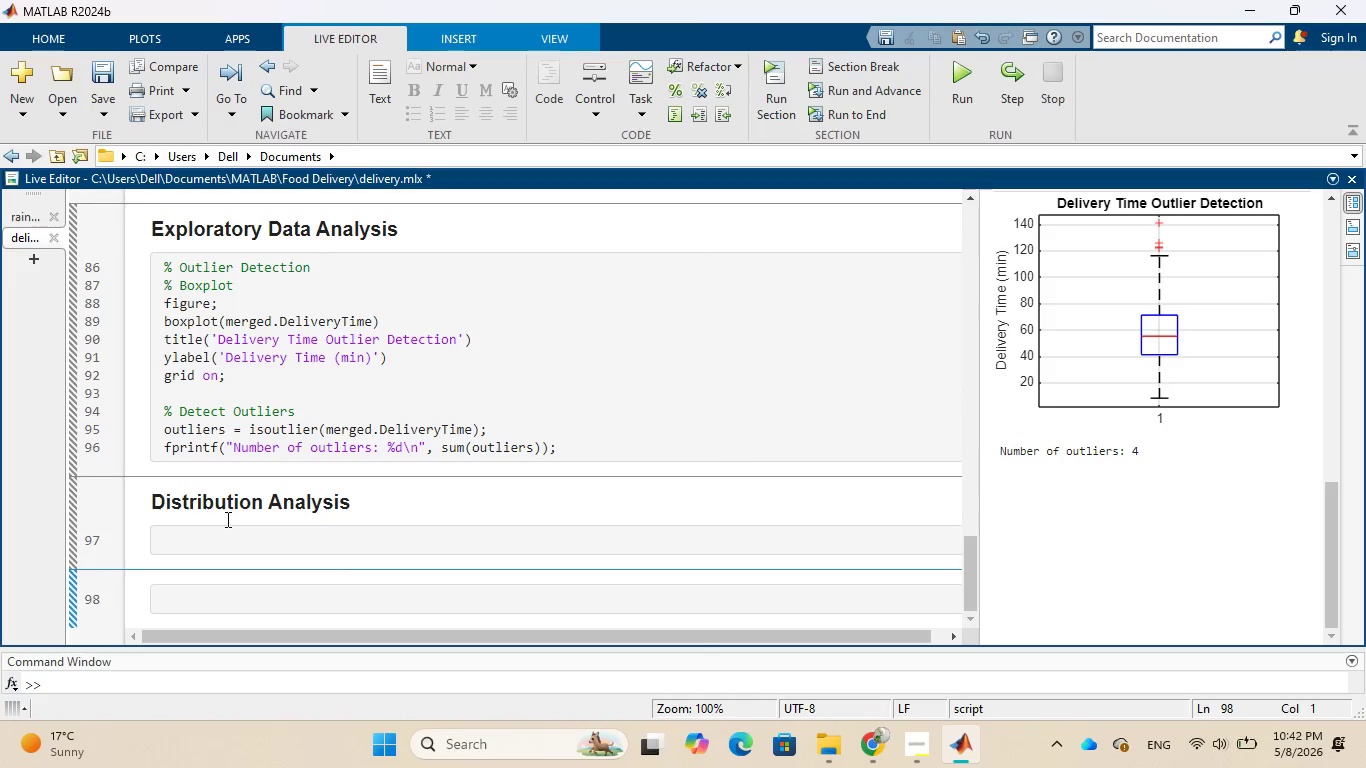 
left_click([223, 540])
 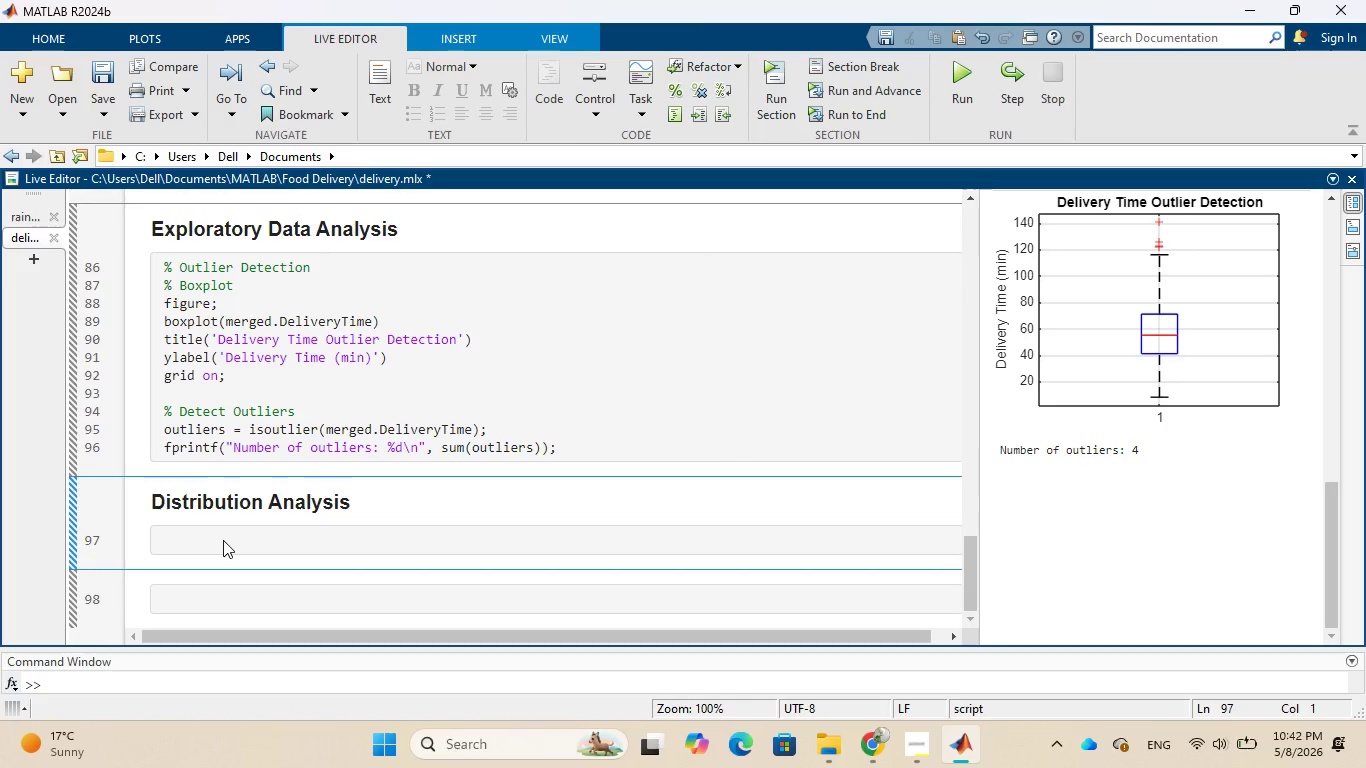 
key(Control+V)
 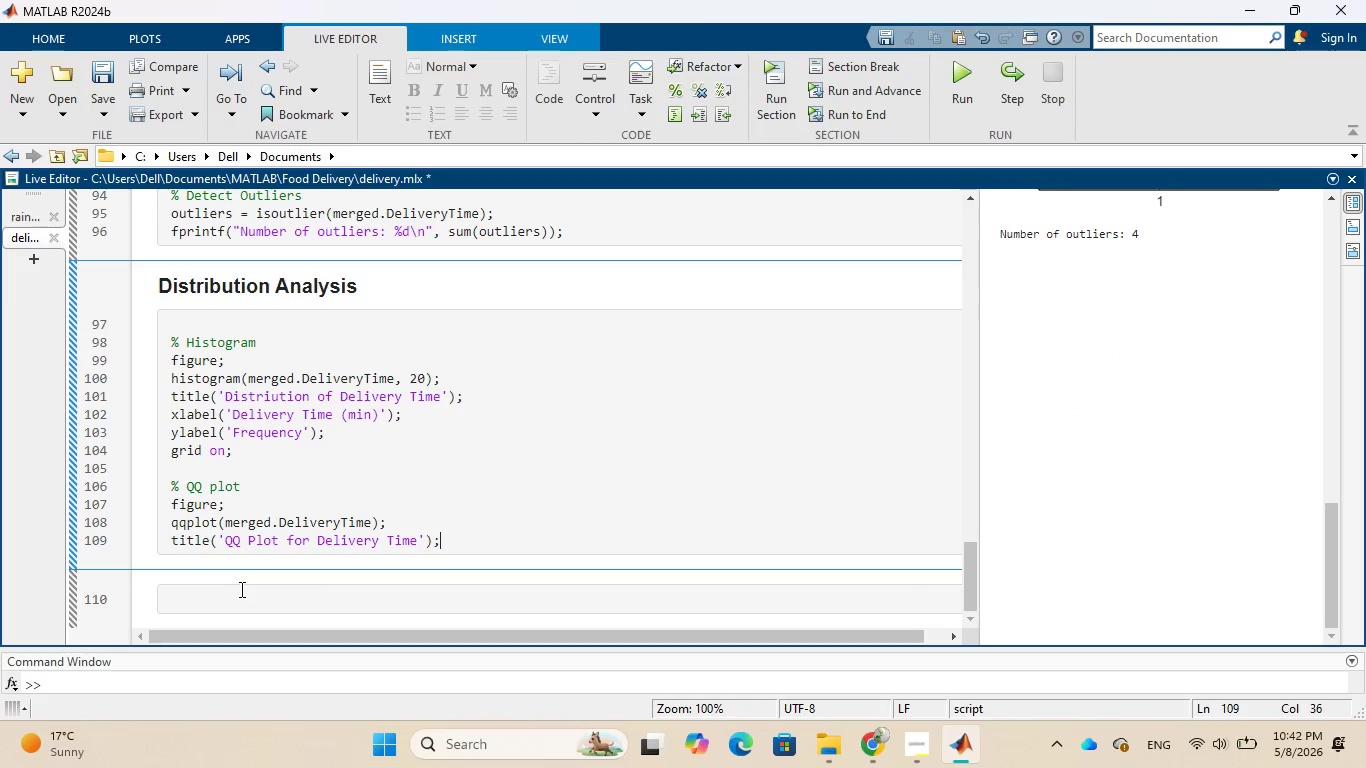 
left_click([243, 602])
 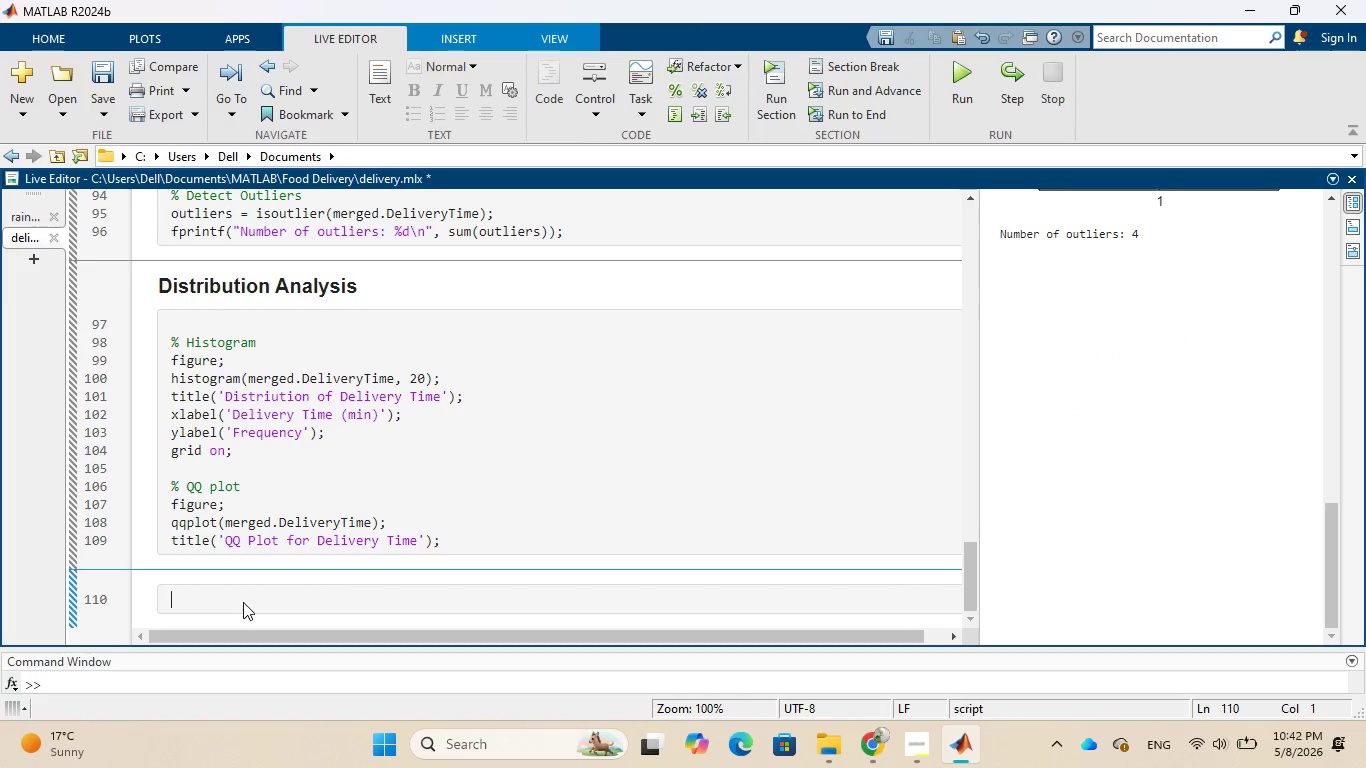 
key(Backspace)
 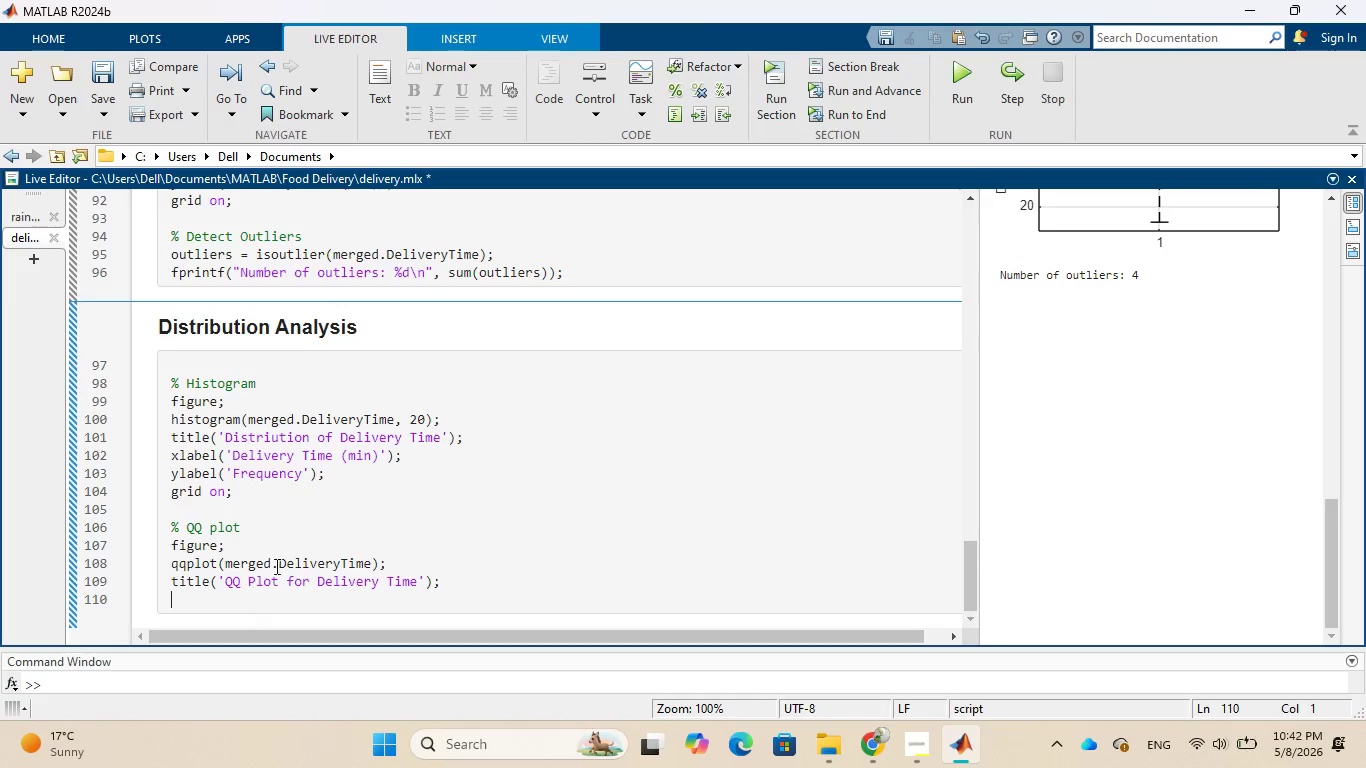 
scroll: coordinate [367, 567], scroll_direction: down, amount: 1.0
 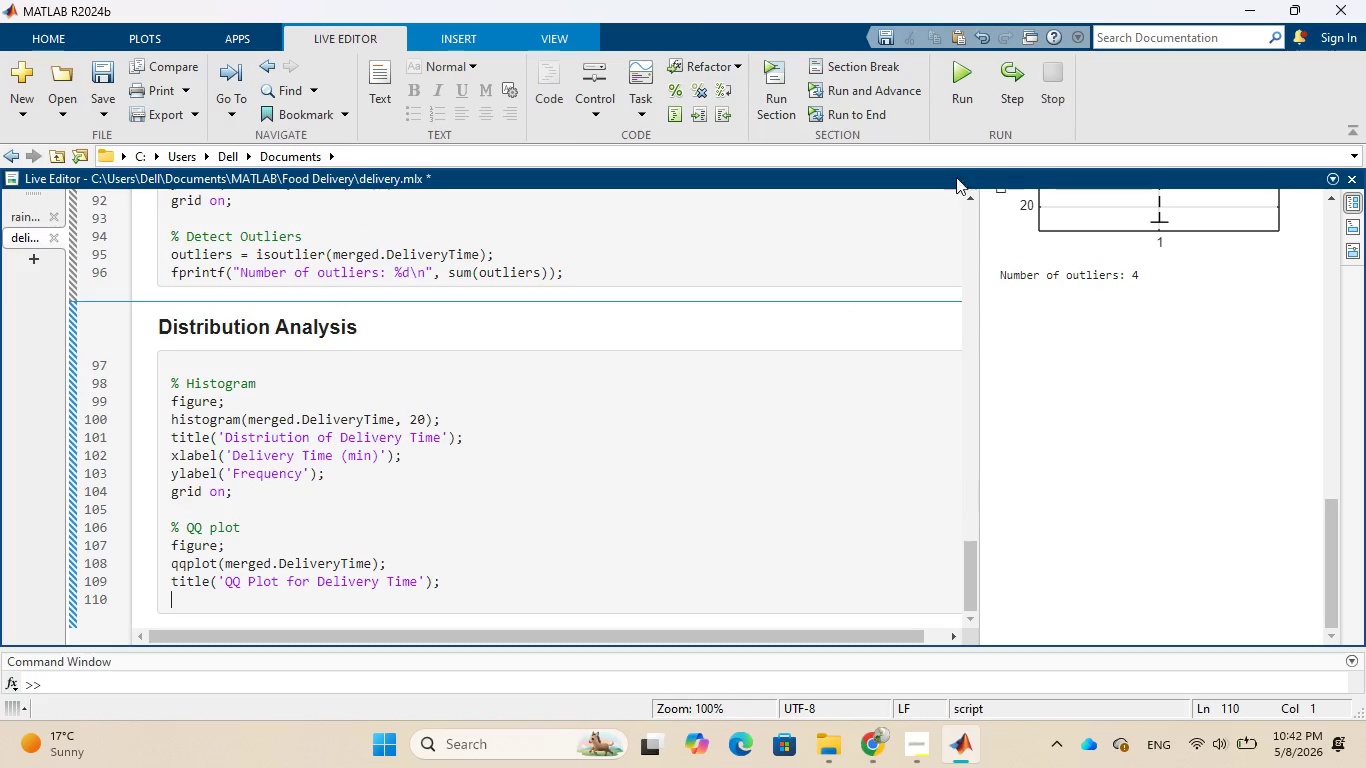 
left_click([953, 90])
 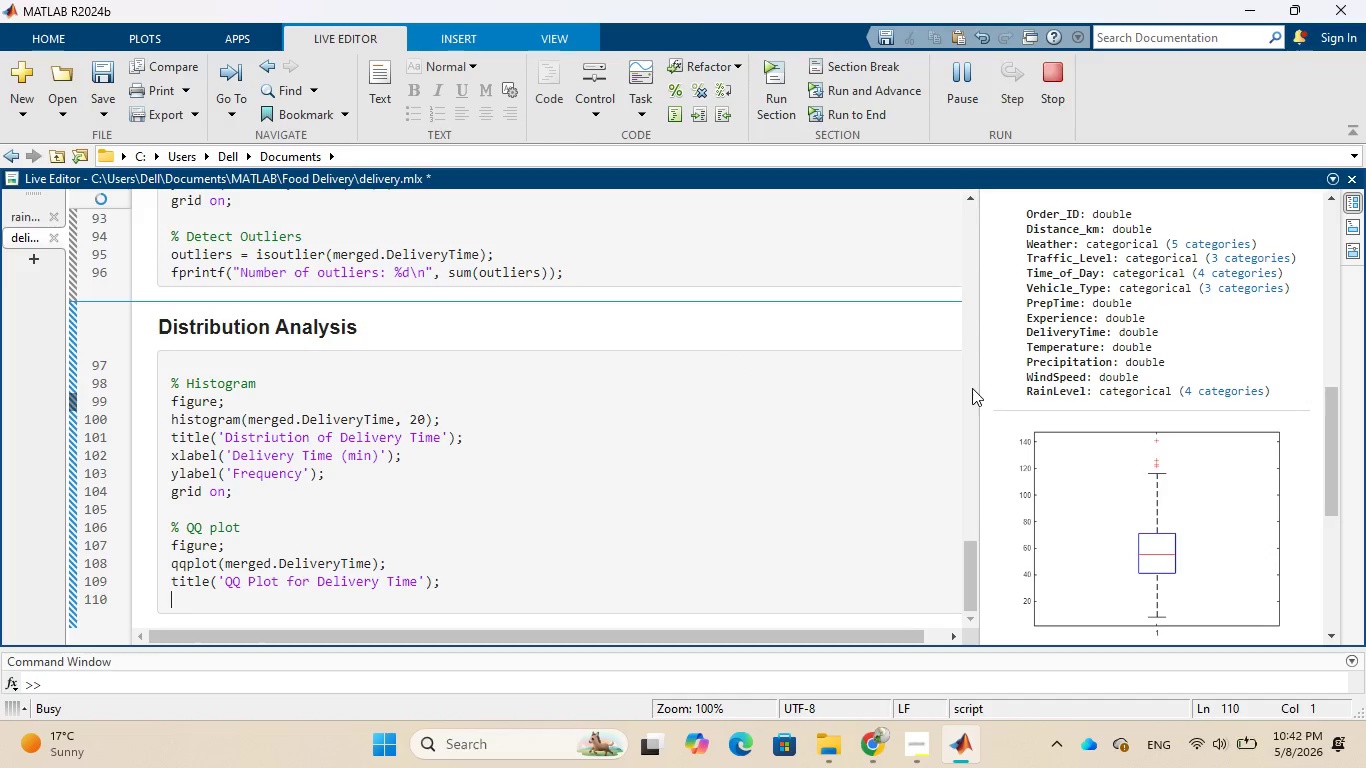 
wait(7.41)
 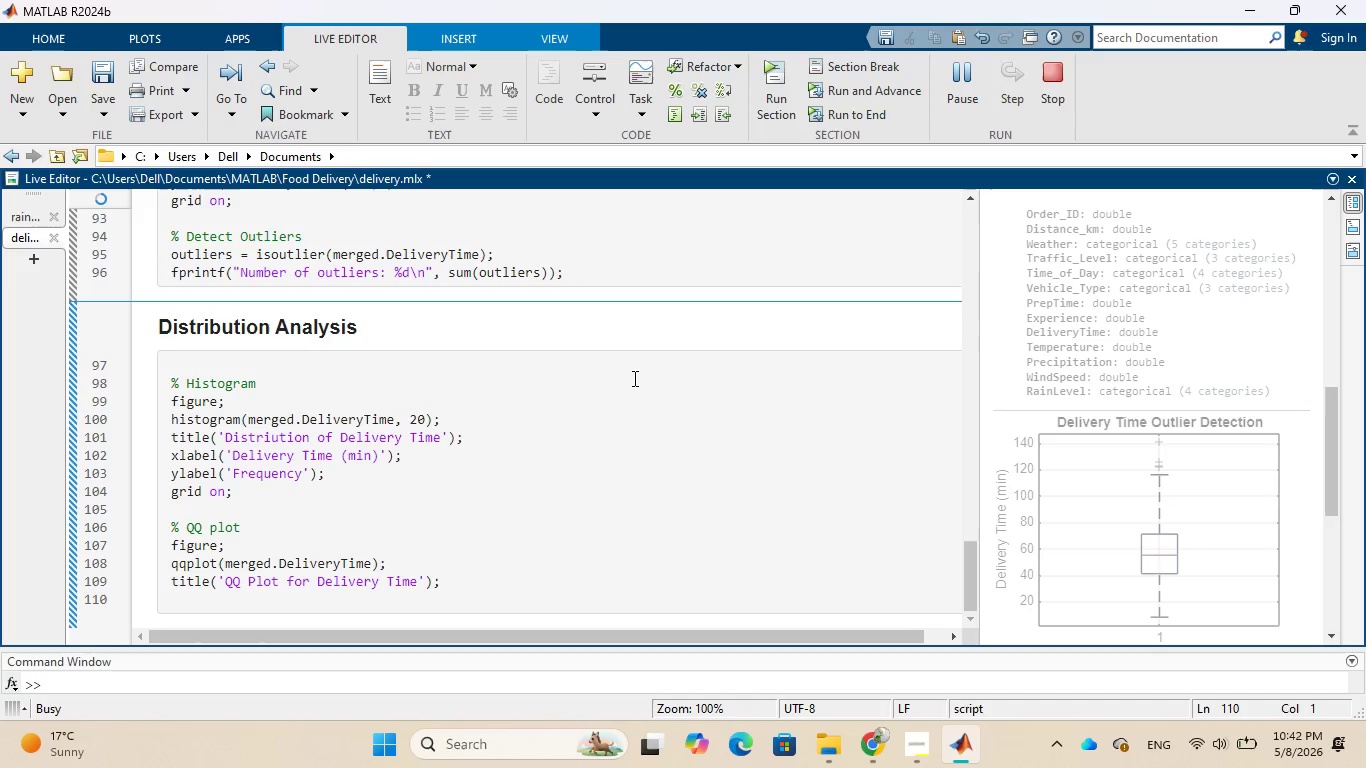 
left_click_drag(start_coordinate=[977, 390], to_coordinate=[674, 392])
 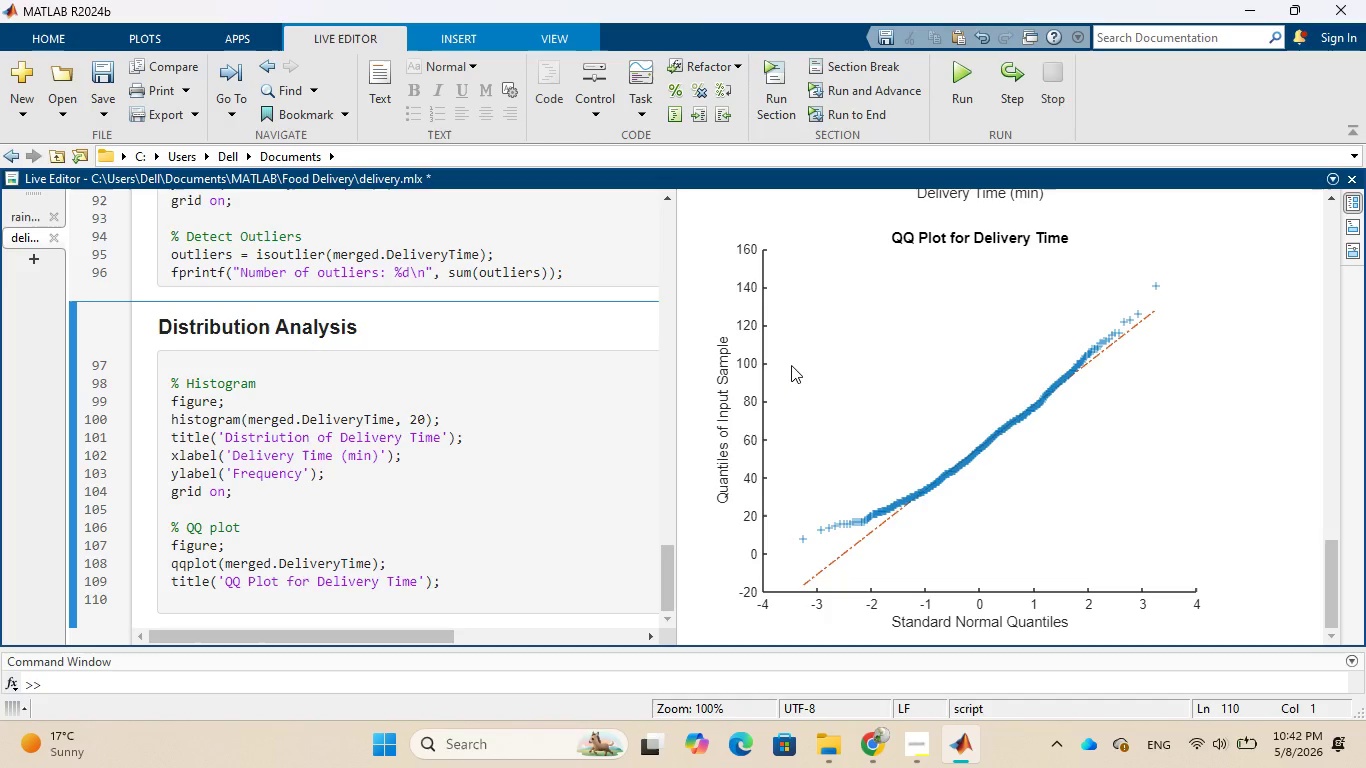 
scroll: coordinate [905, 401], scroll_direction: up, amount: 2.0
 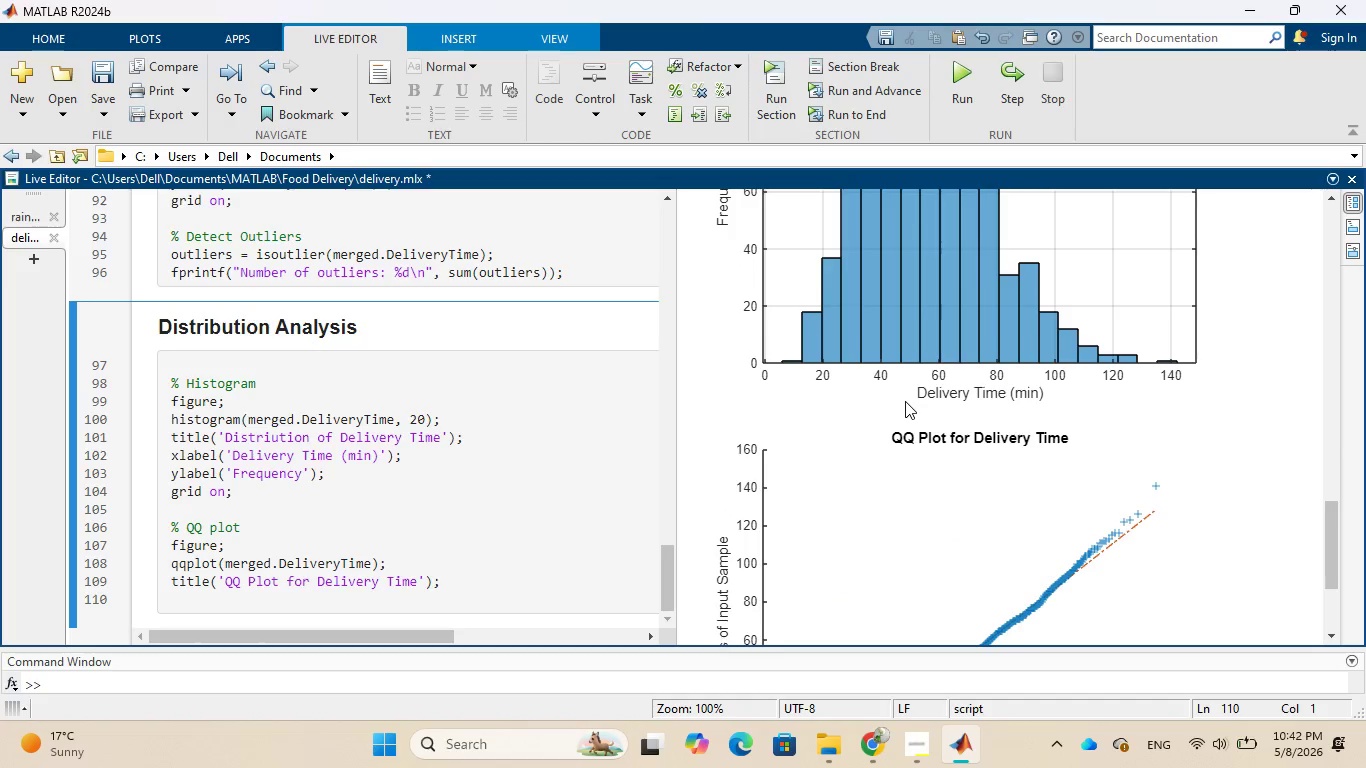 
scroll: coordinate [905, 401], scroll_direction: down, amount: 2.0
 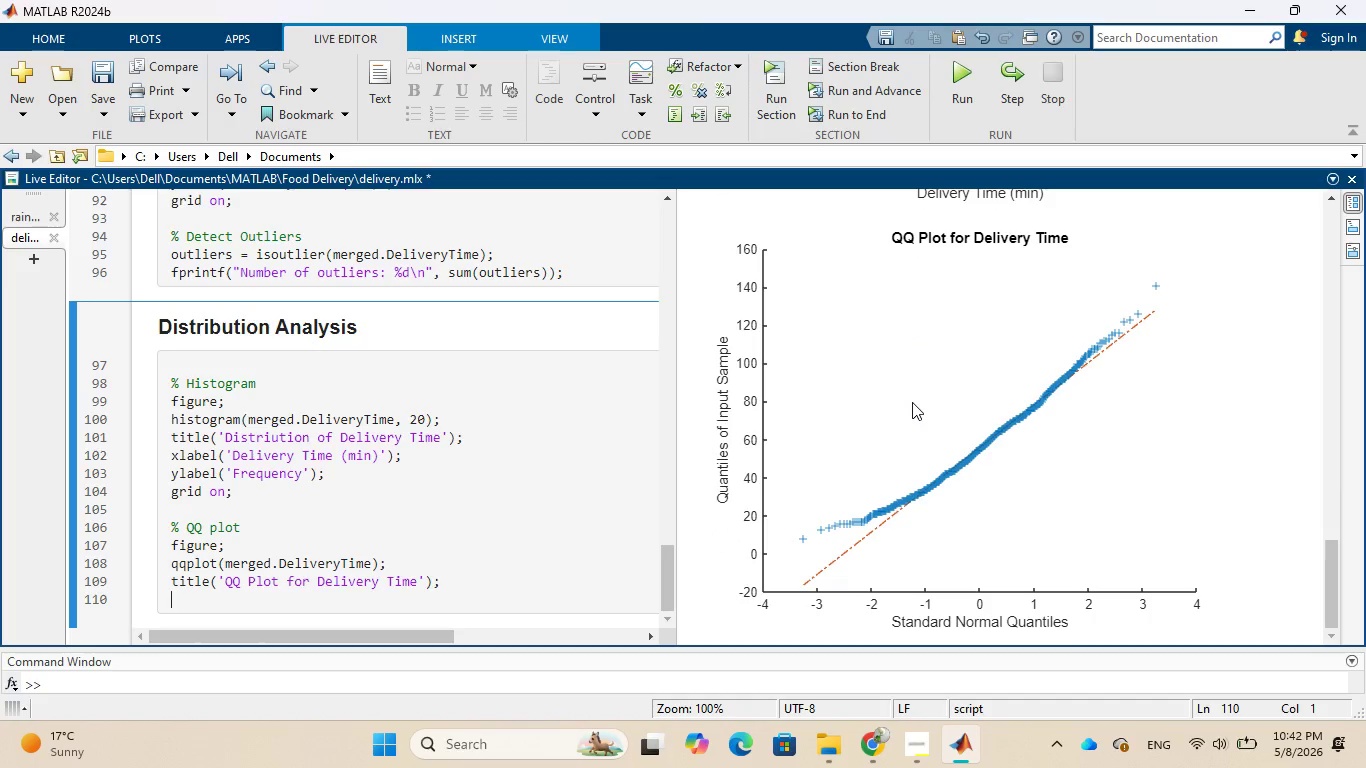 
mouse_move([875, 713])
 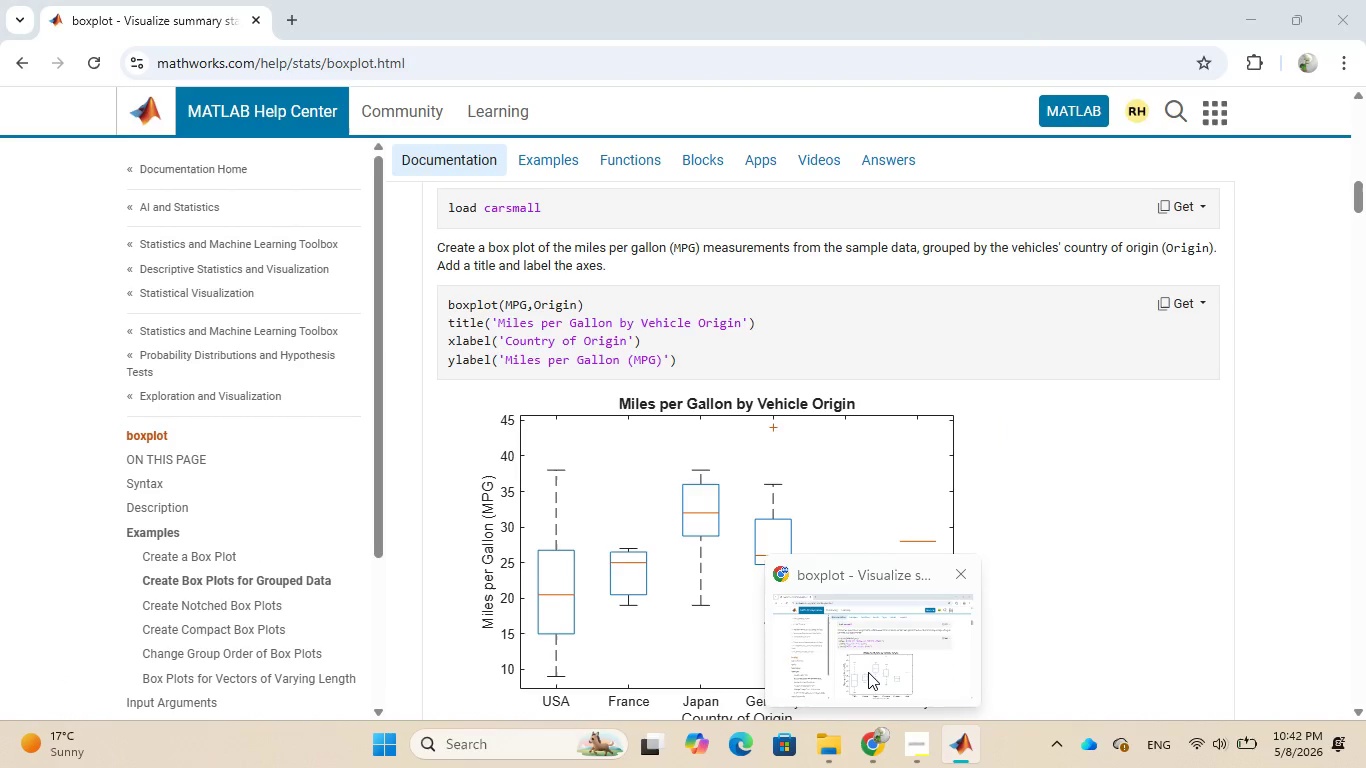 
left_click([868, 672])
 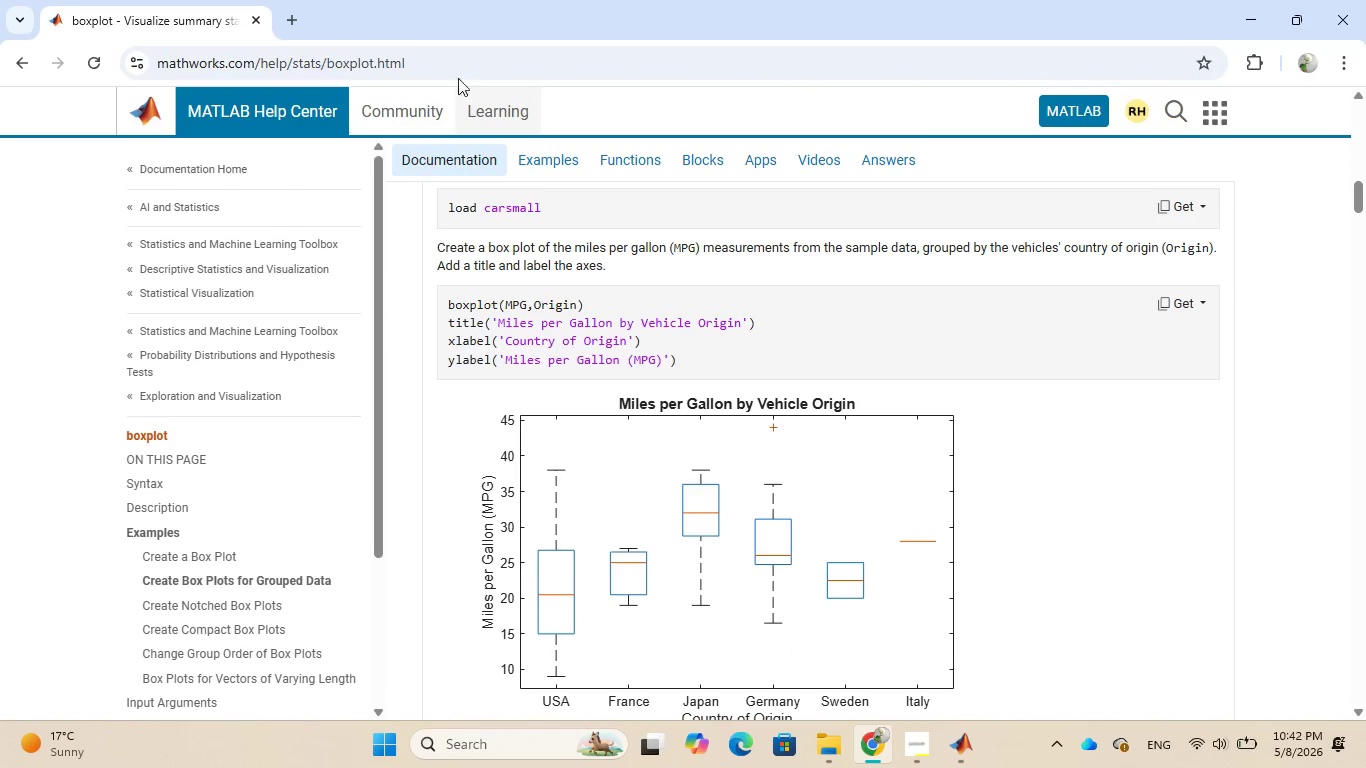 
left_click_drag(start_coordinate=[456, 62], to_coordinate=[152, 61])
 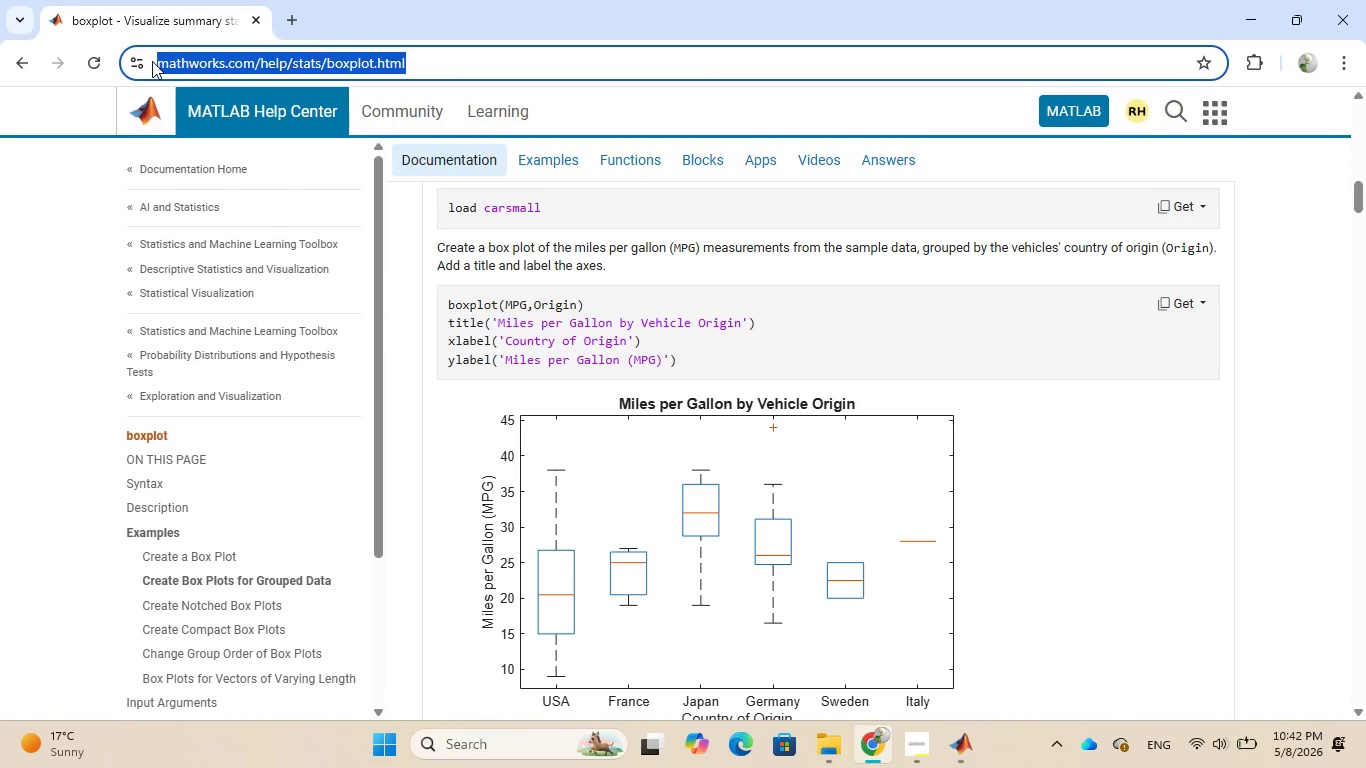 
type(QQ Plot )
 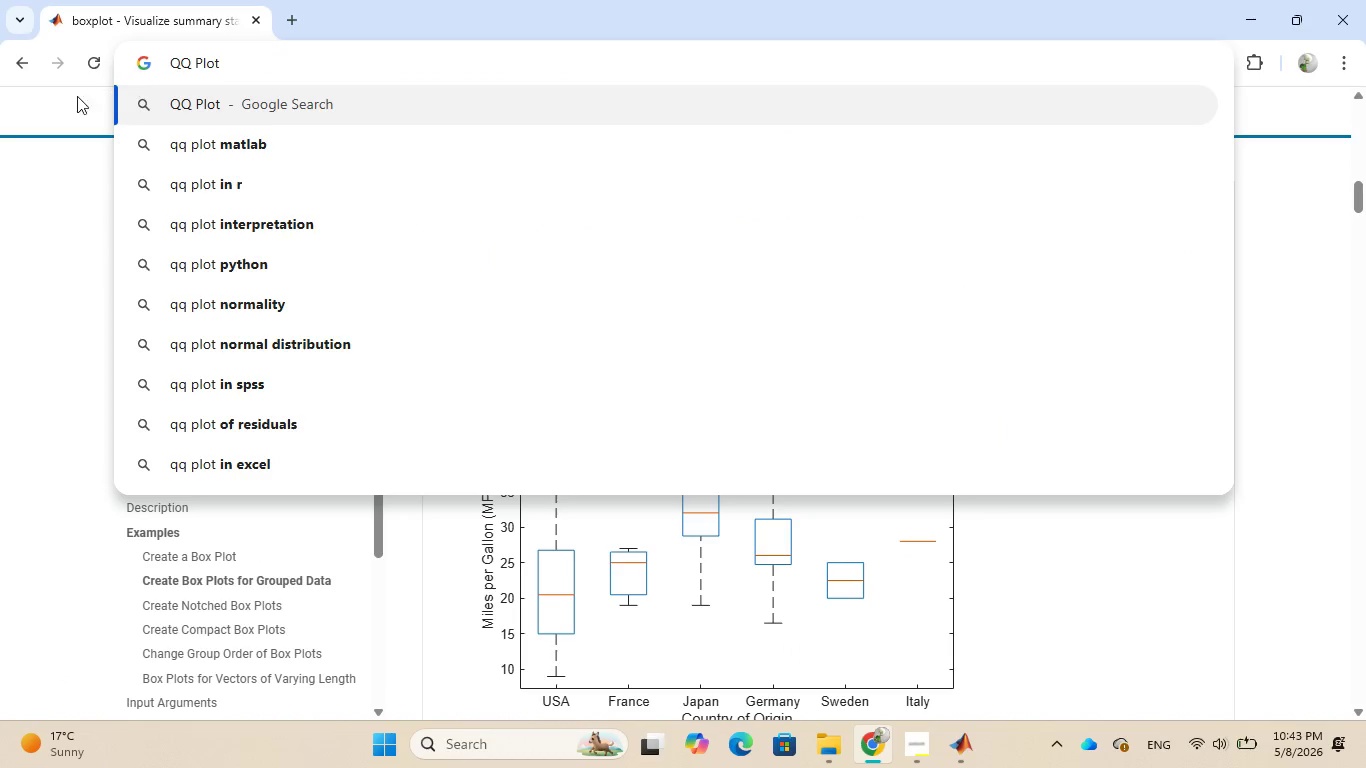 
left_click([185, 148])
 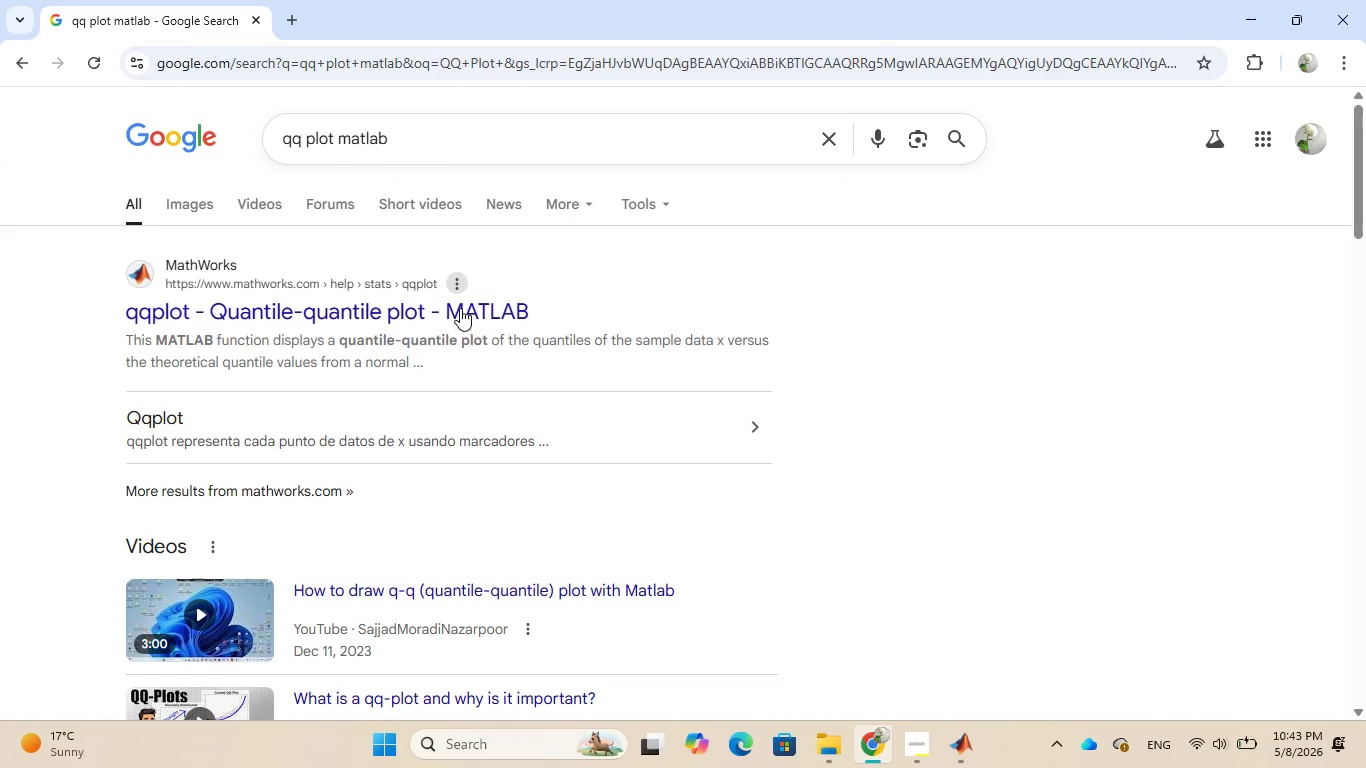 
left_click([459, 319])
 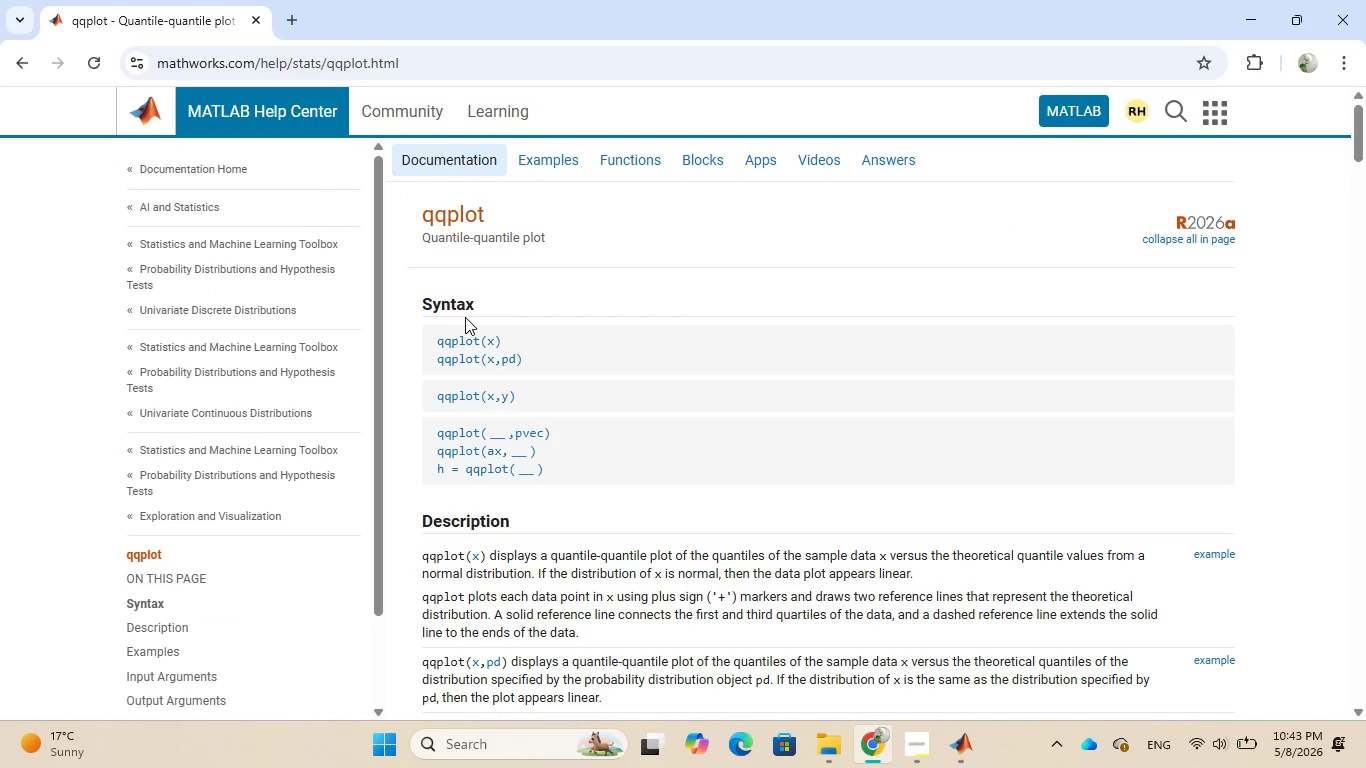 
wait(18.08)
 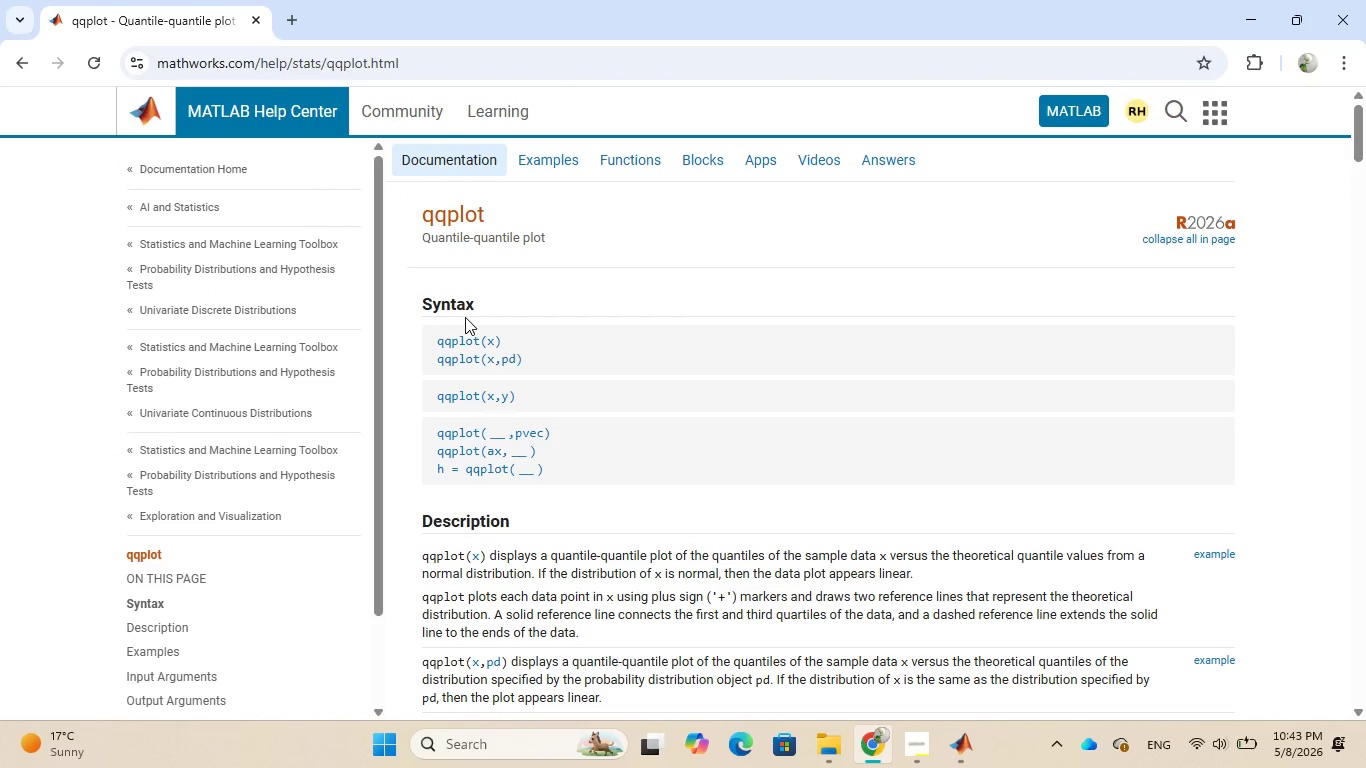 
scroll: coordinate [595, 257], scroll_direction: up, amount: 1.0
 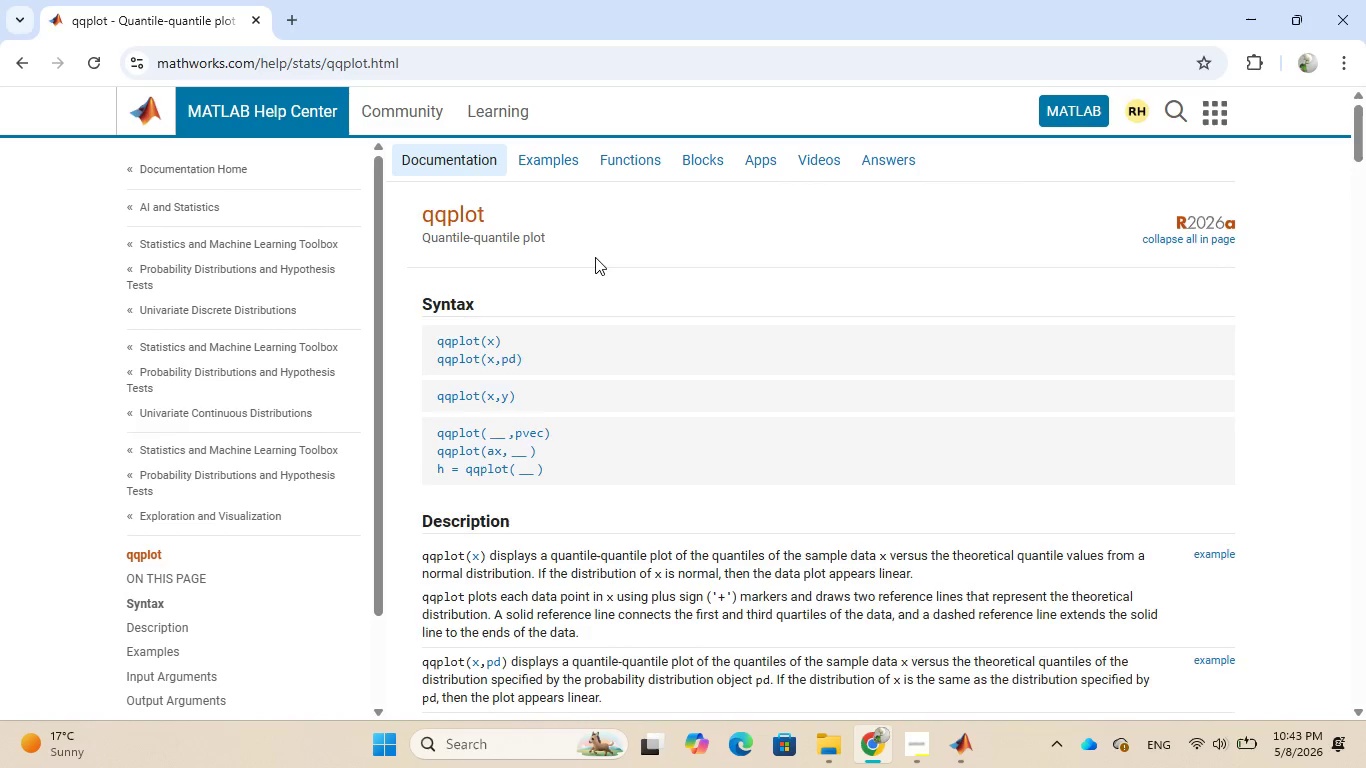 
scroll: coordinate [595, 257], scroll_direction: down, amount: 2.0
 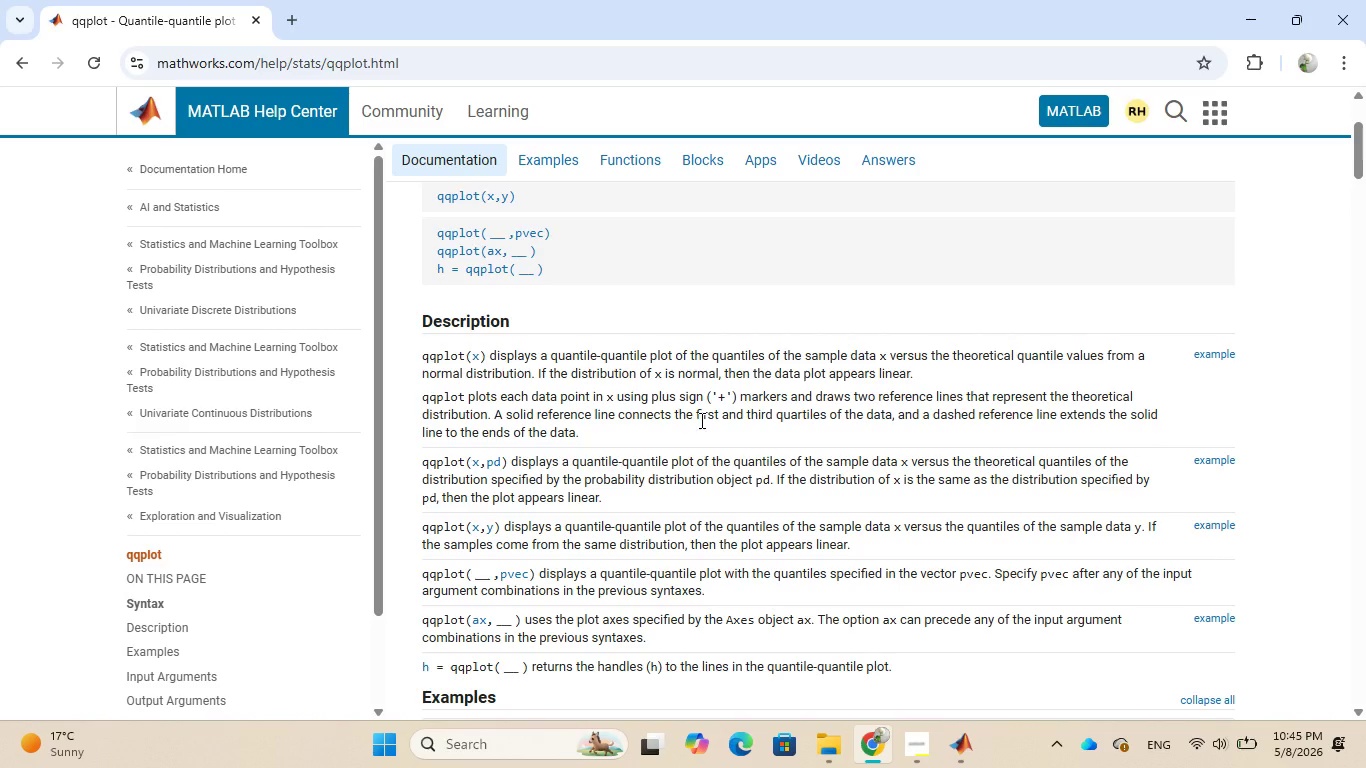 
wait(147.57)
 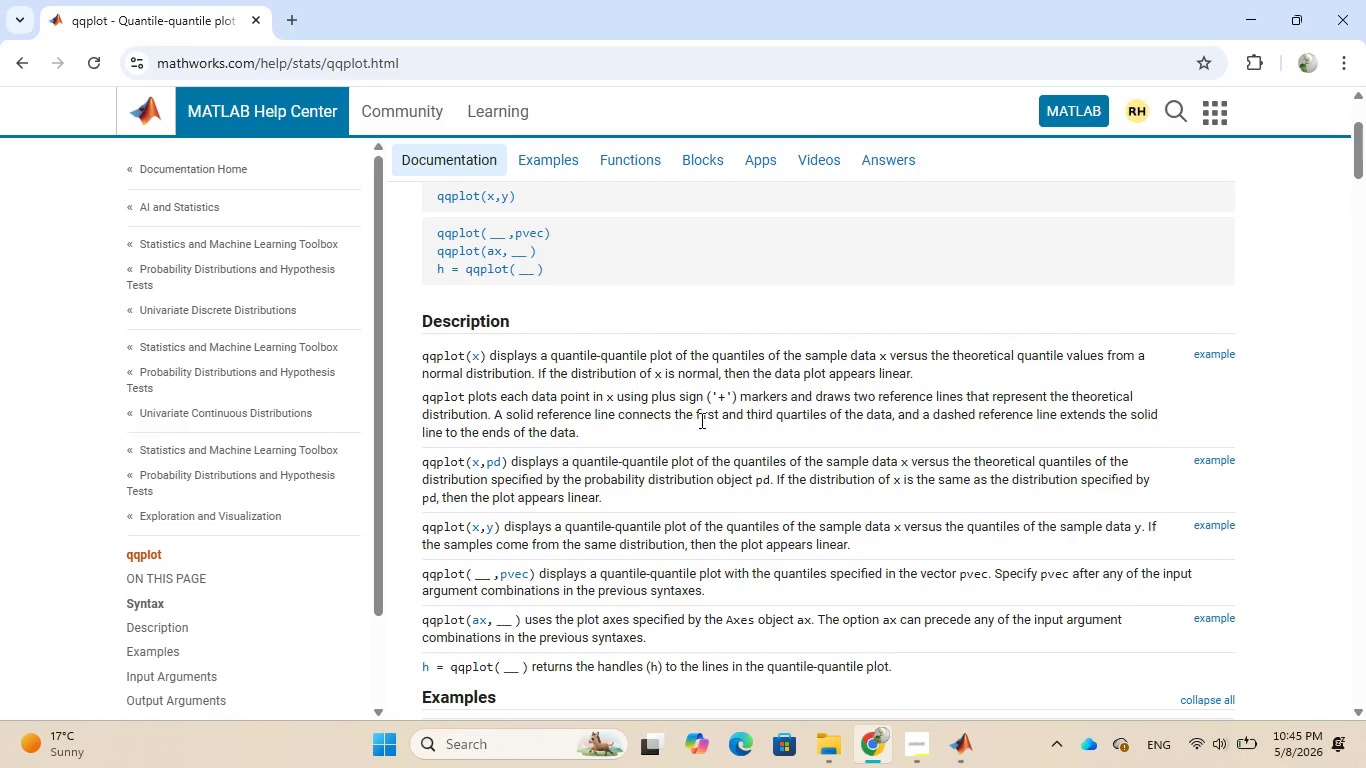 
scroll: coordinate [701, 421], scroll_direction: down, amount: 1.0
 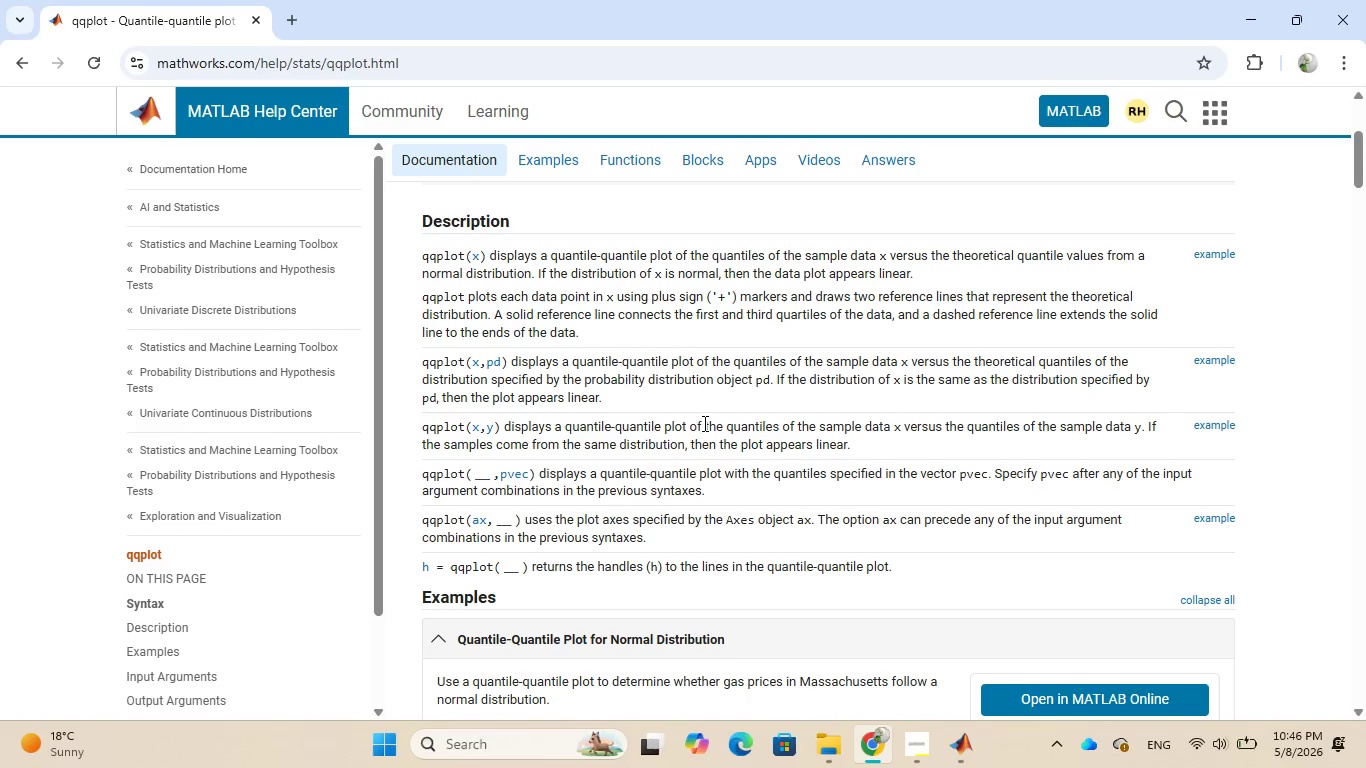 
wait(38.6)
 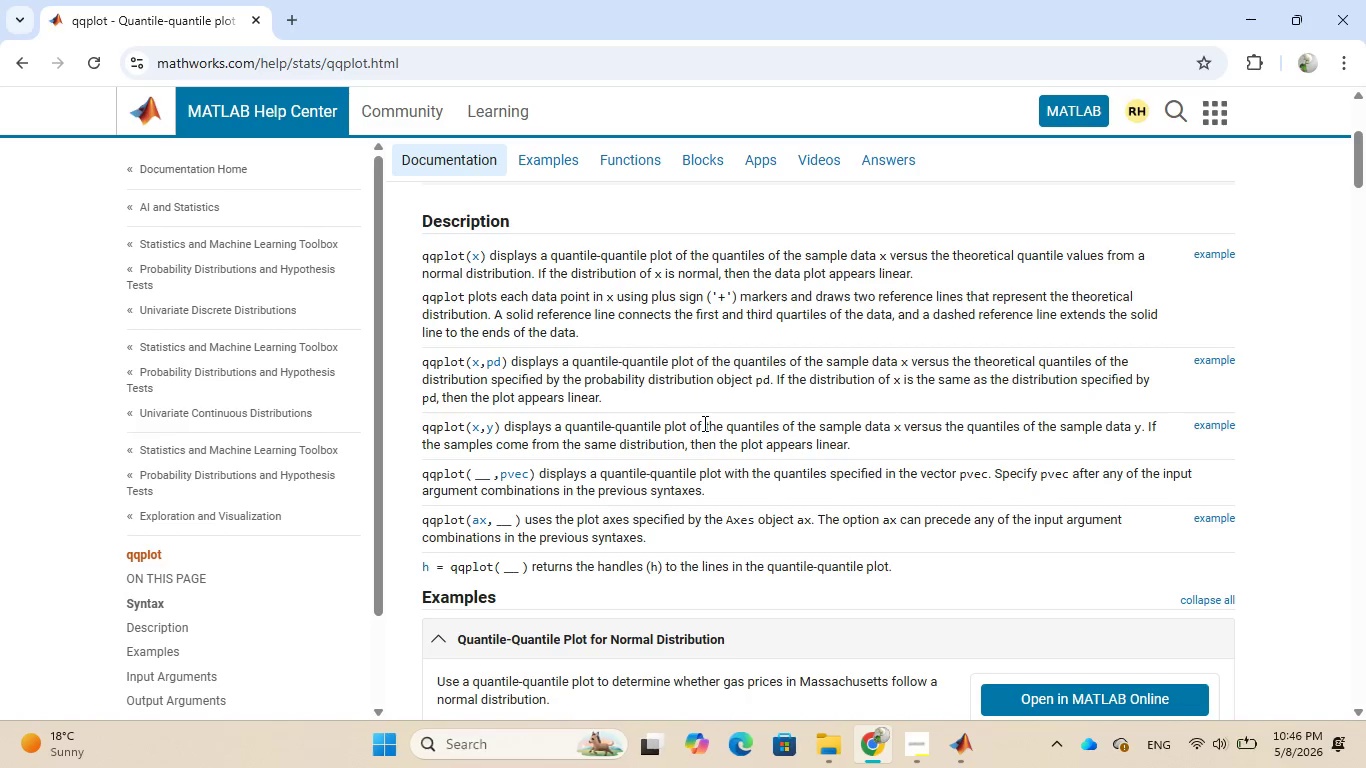 
scroll: coordinate [703, 423], scroll_direction: down, amount: 2.0
 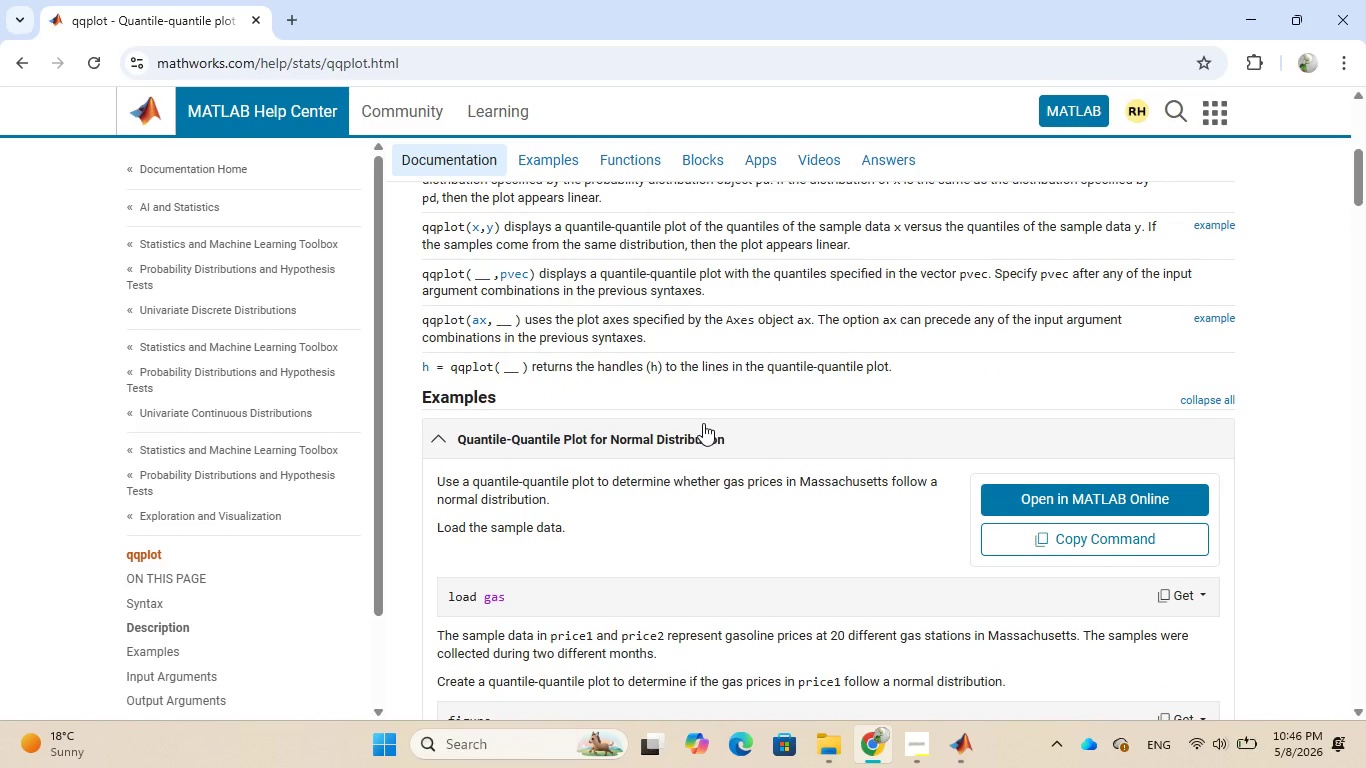 
wait(15.82)
 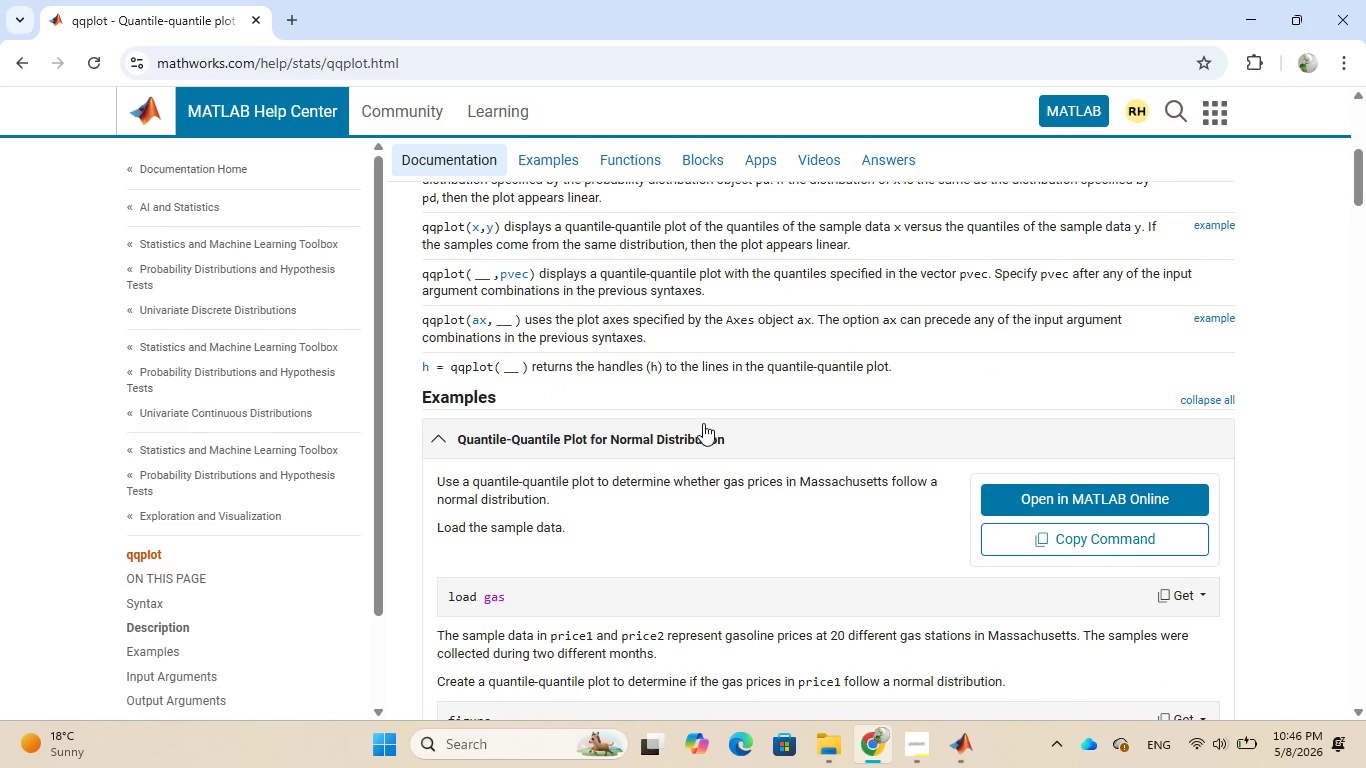 
scroll: coordinate [703, 423], scroll_direction: down, amount: 4.0
 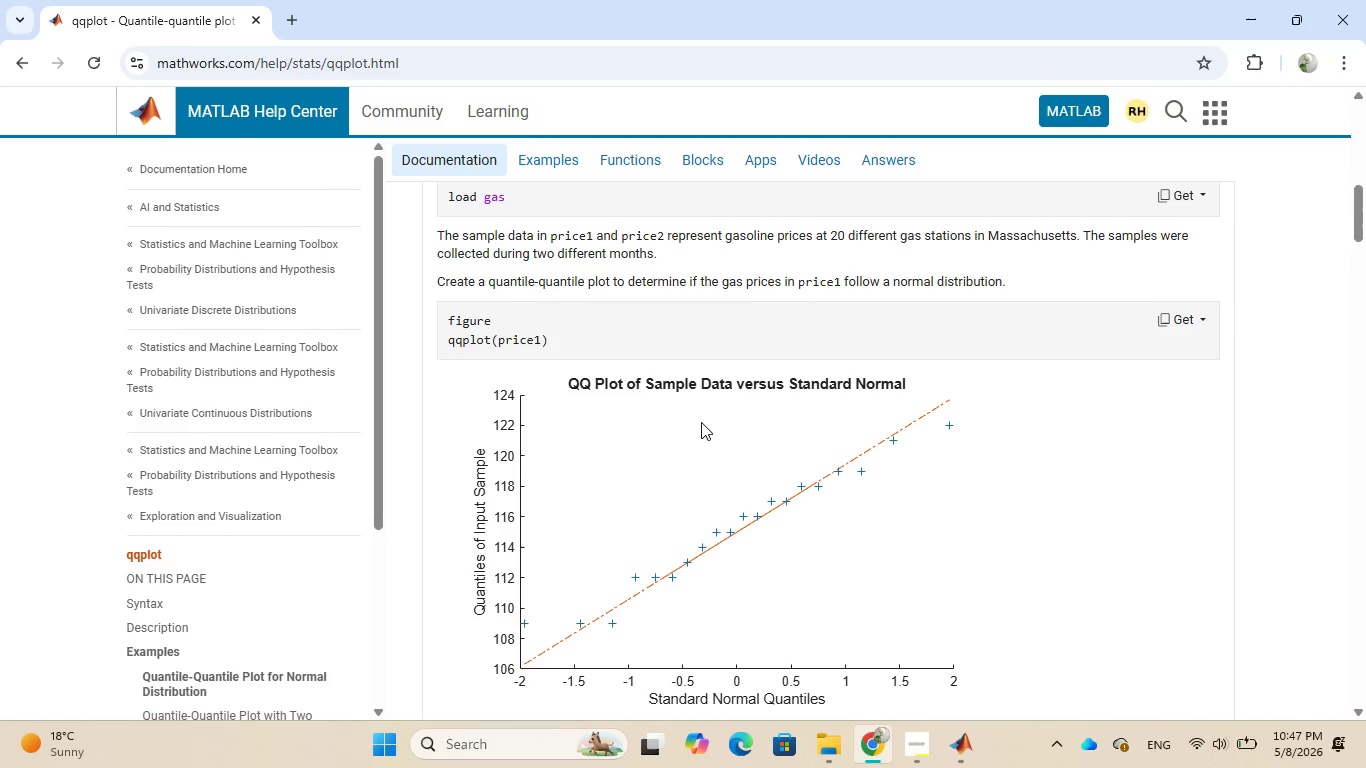 
wait(15.49)
 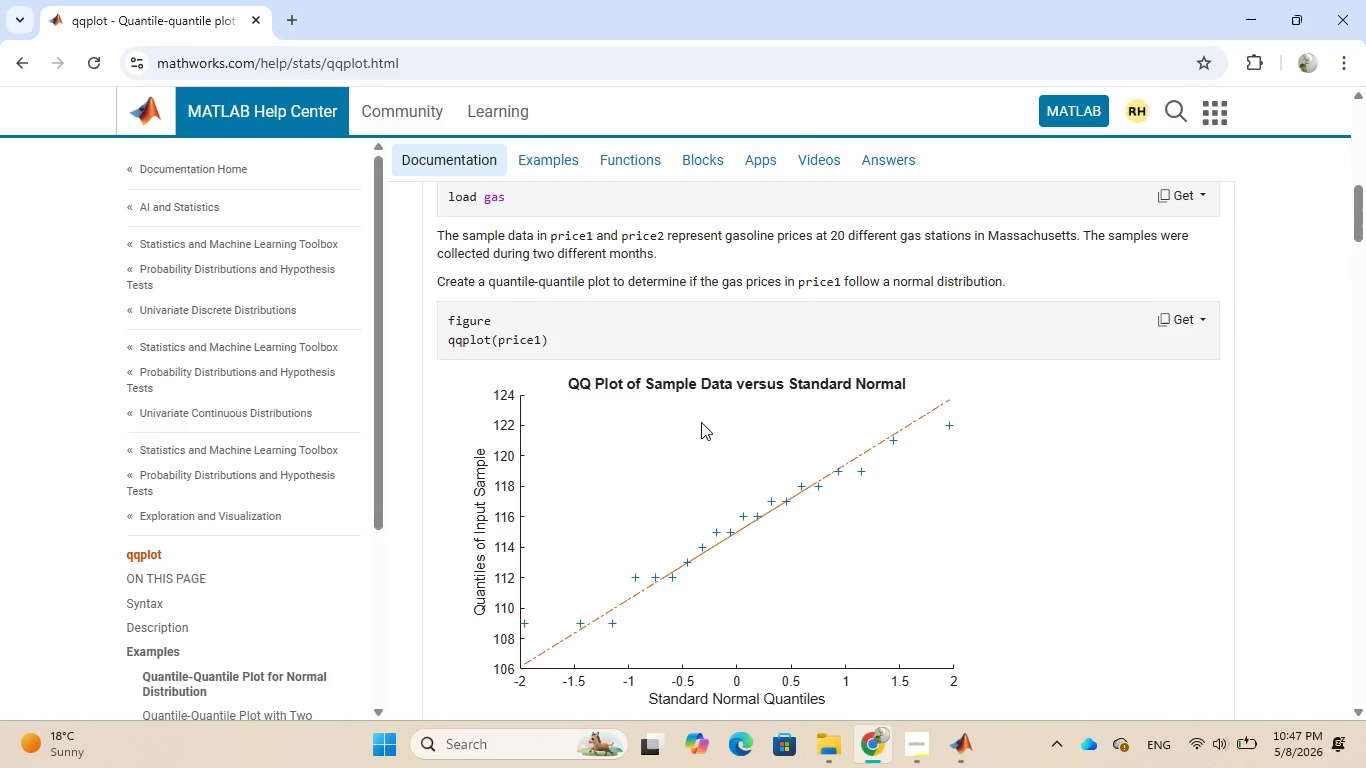 
scroll: coordinate [700, 421], scroll_direction: down, amount: 3.0
 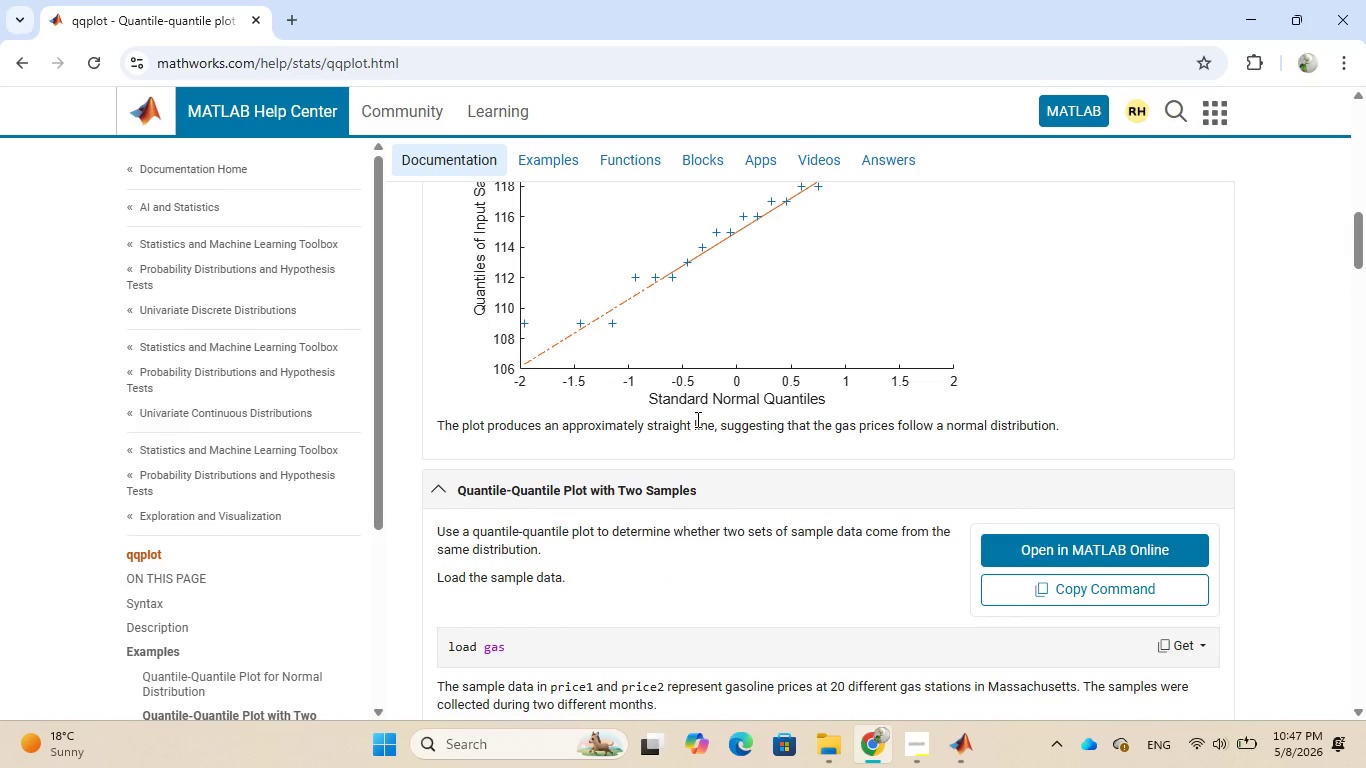 
wait(11.09)
 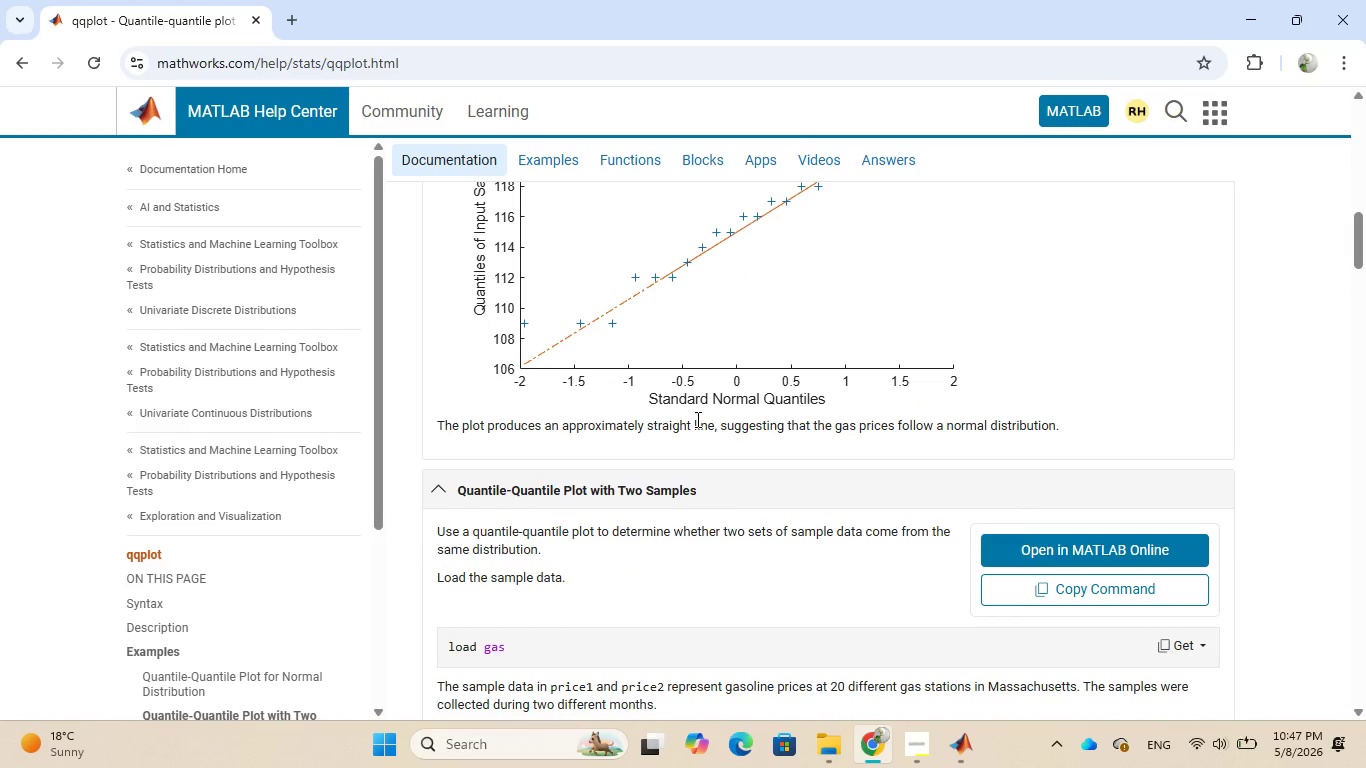 
left_click([891, 668])
 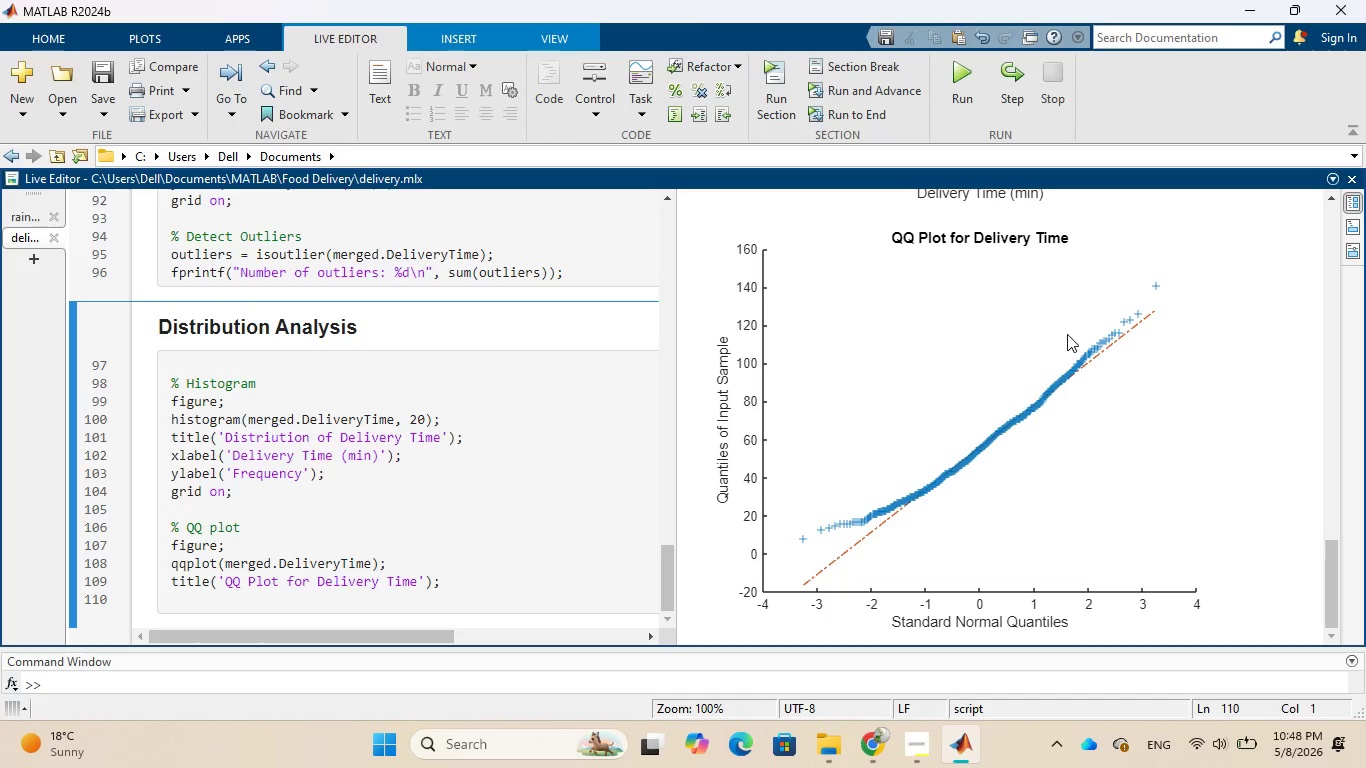 
wait(63.78)
 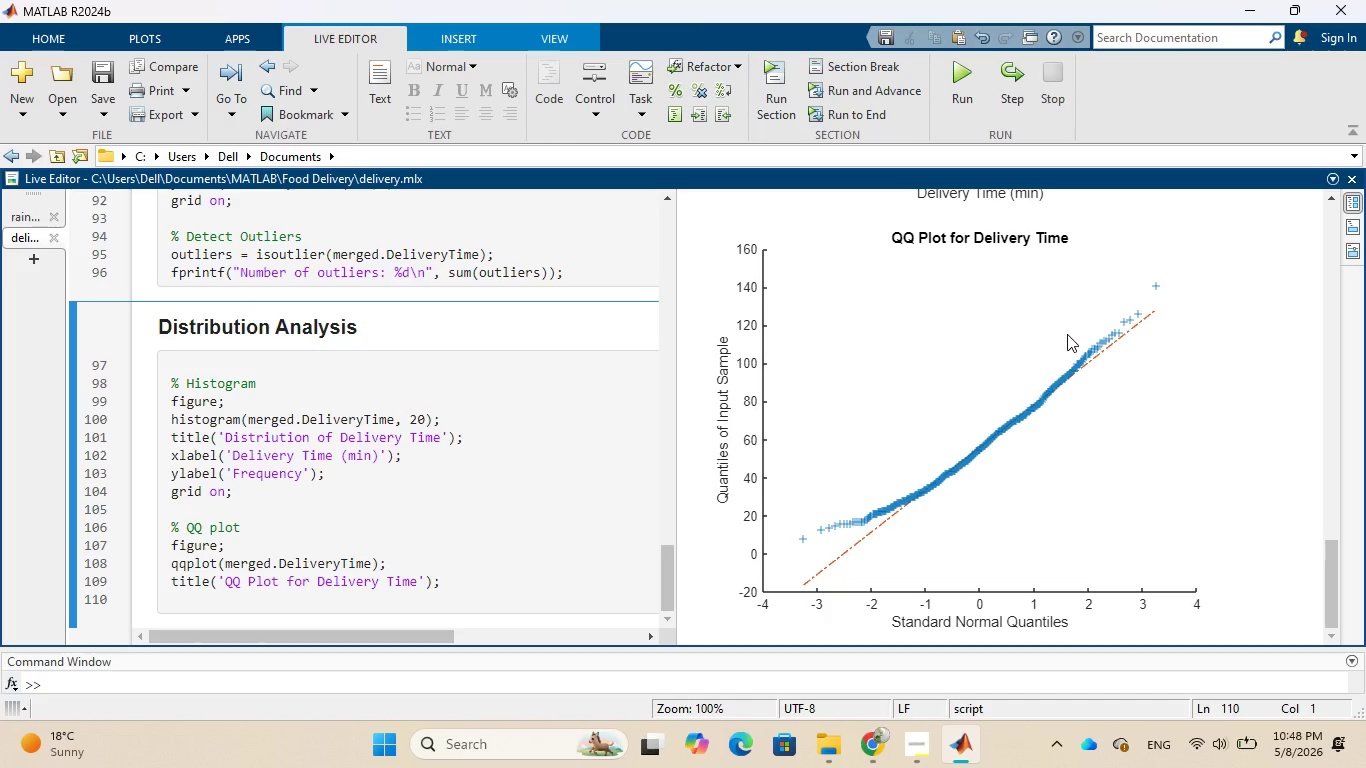 
scroll: coordinate [1065, 334], scroll_direction: up, amount: 4.0
 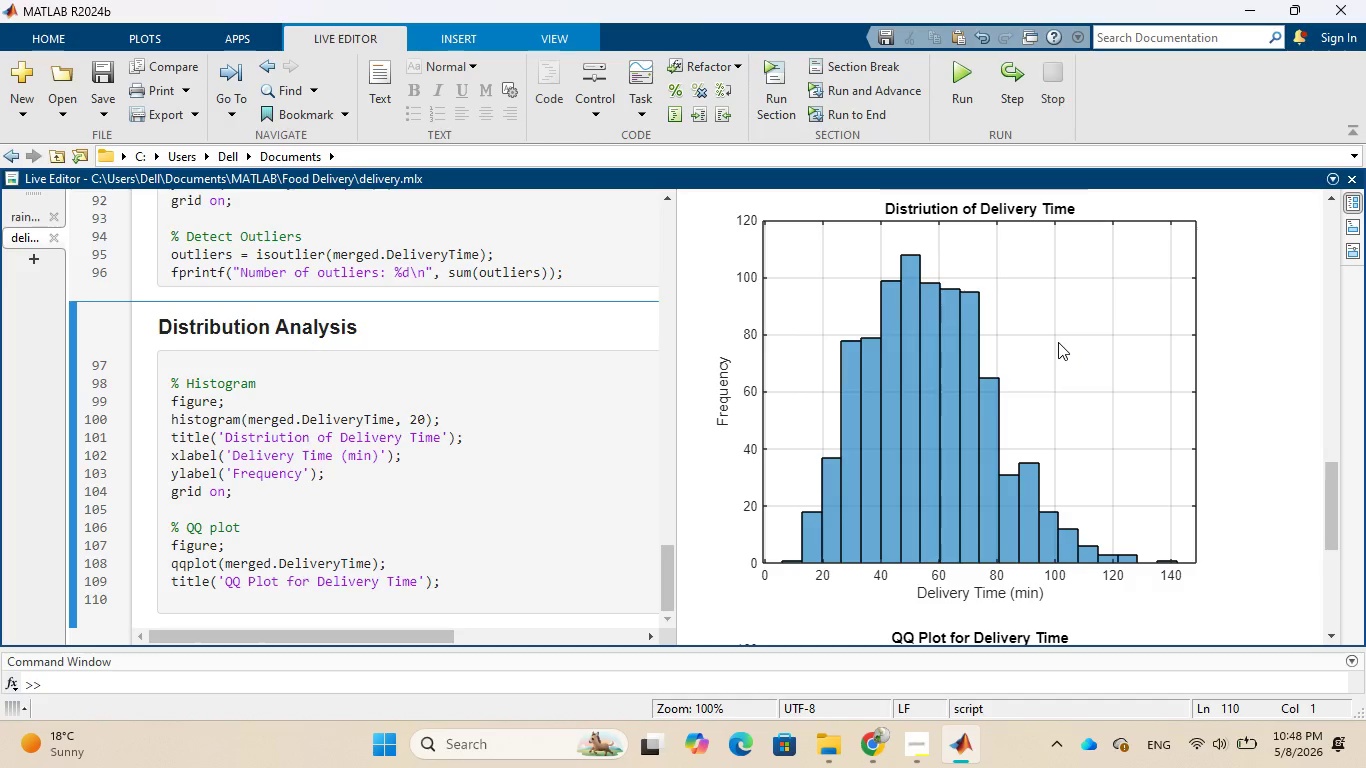 
wait(23.66)
 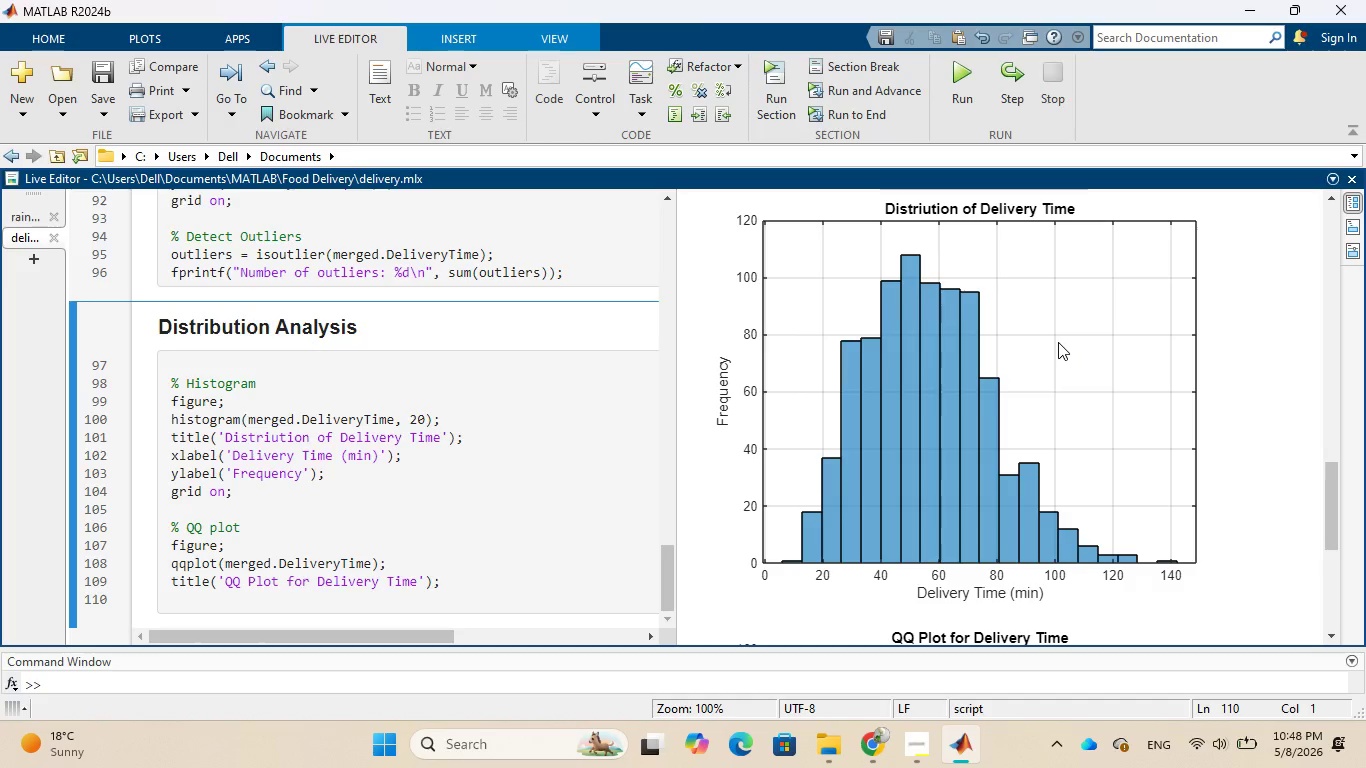 
scroll: coordinate [1128, 228], scroll_direction: up, amount: 1.0
 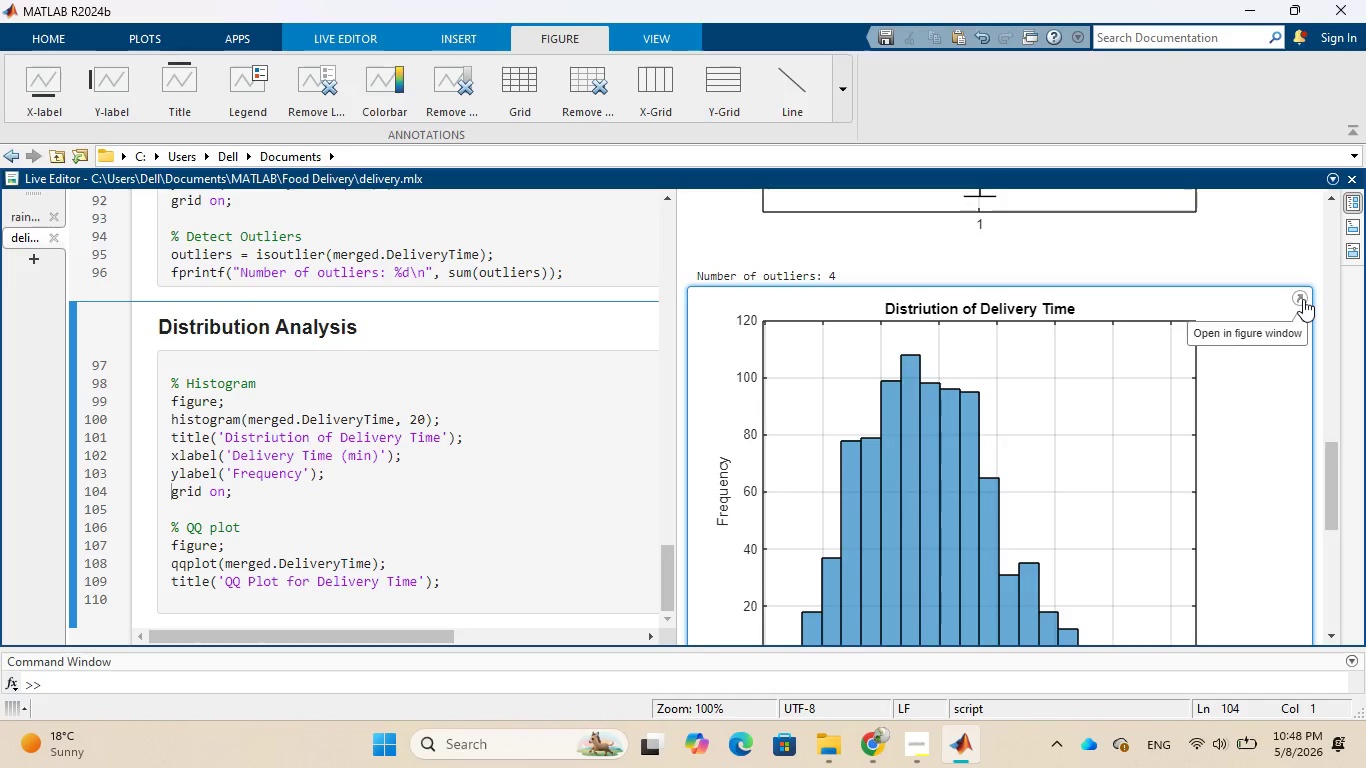 
wait(8.12)
 